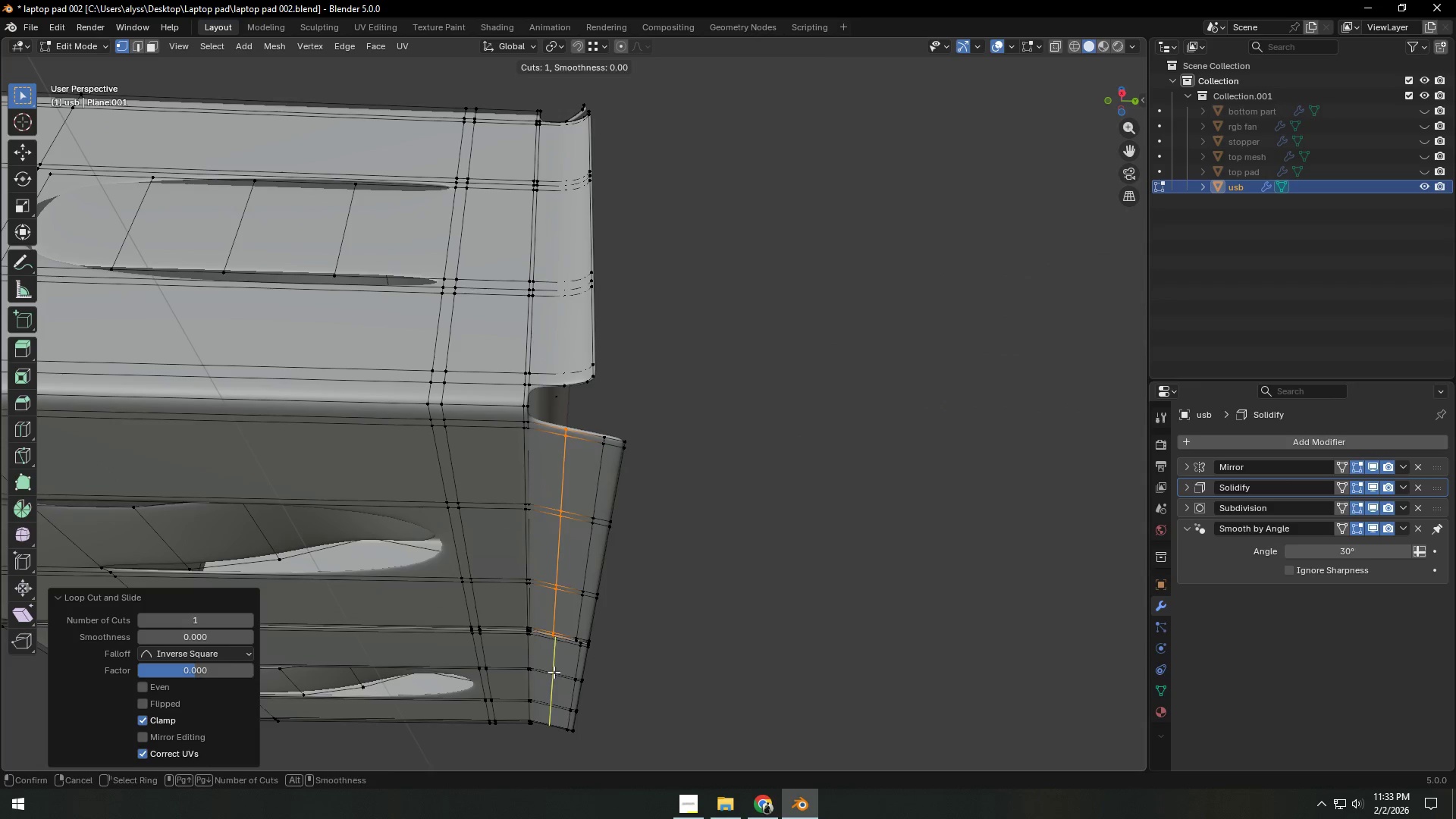 
left_click([554, 672])
 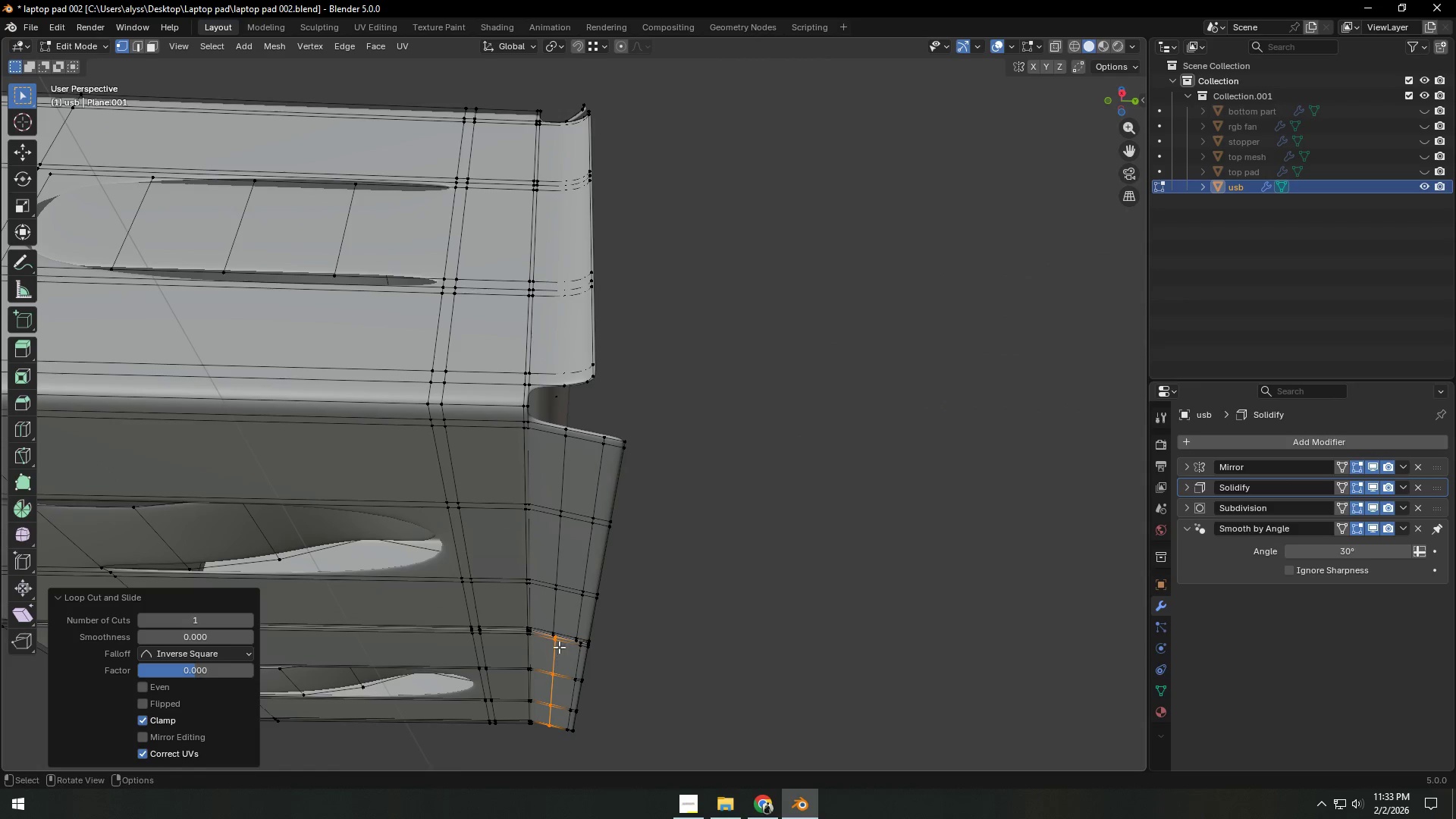 
right_click([554, 672])
 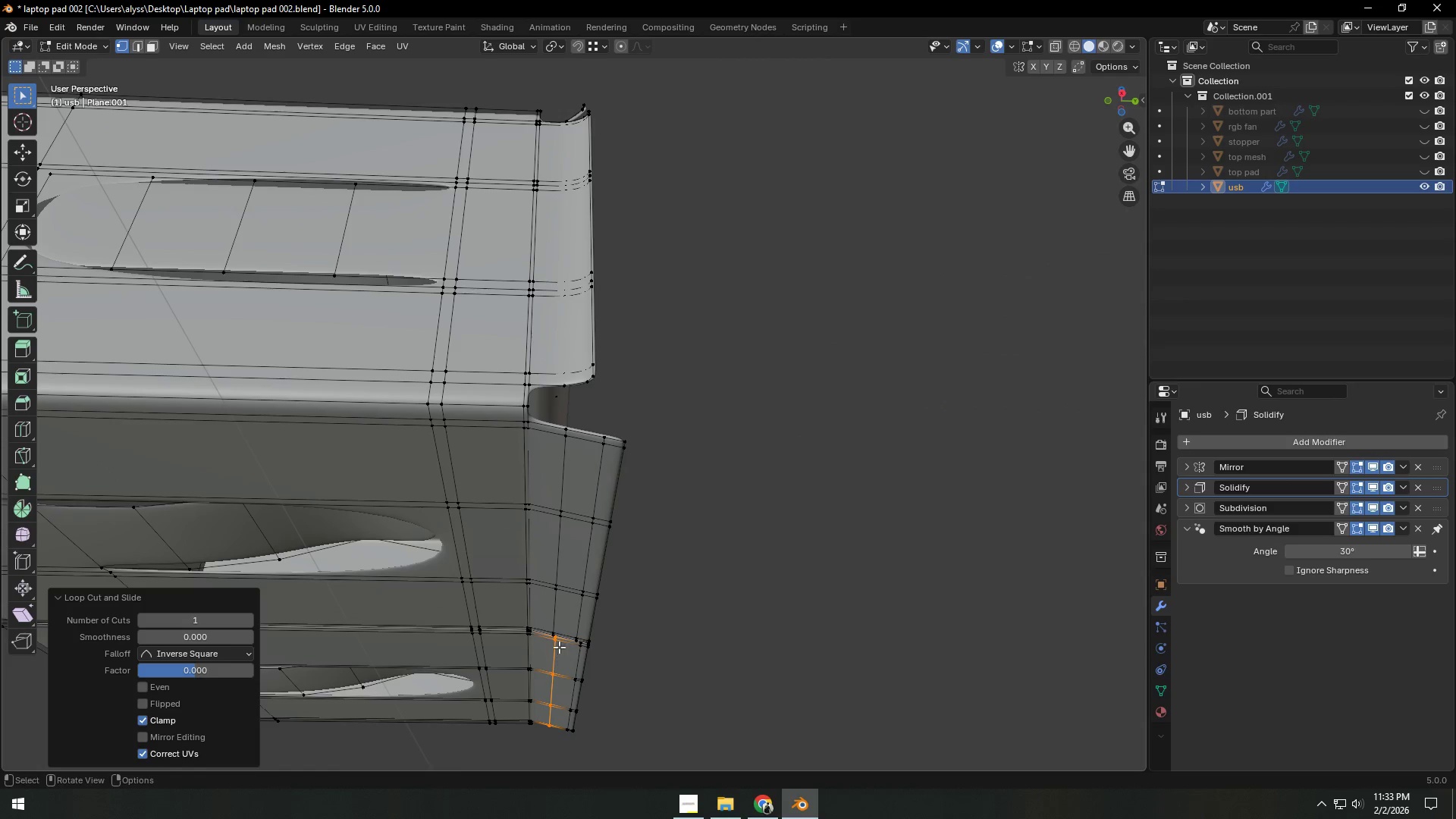 
hold_key(key=ShiftLeft, duration=0.77)
hold_key(key=AltLeft, duration=0.62)
left_click([556, 612])
 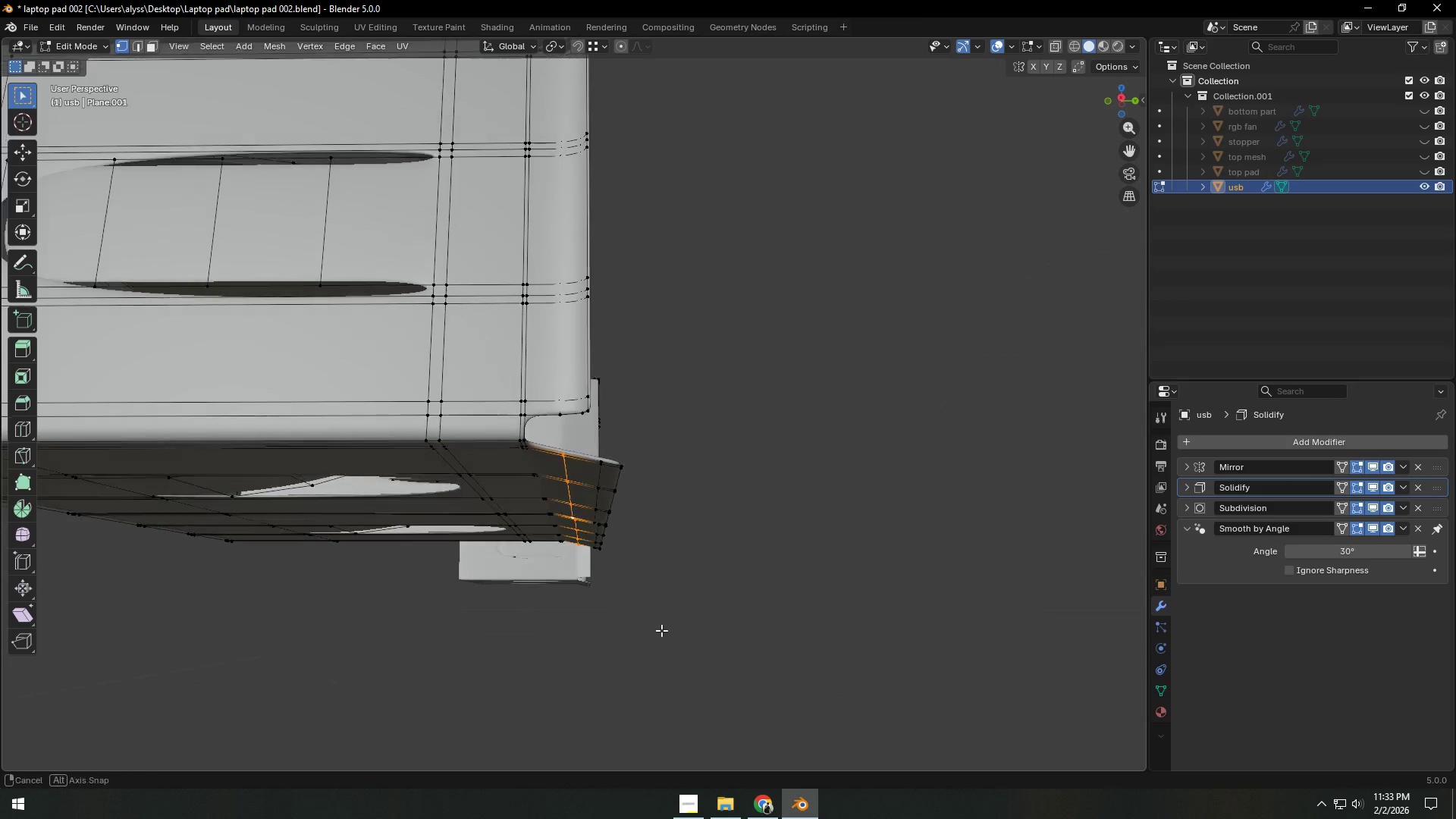 
type(`gy)
 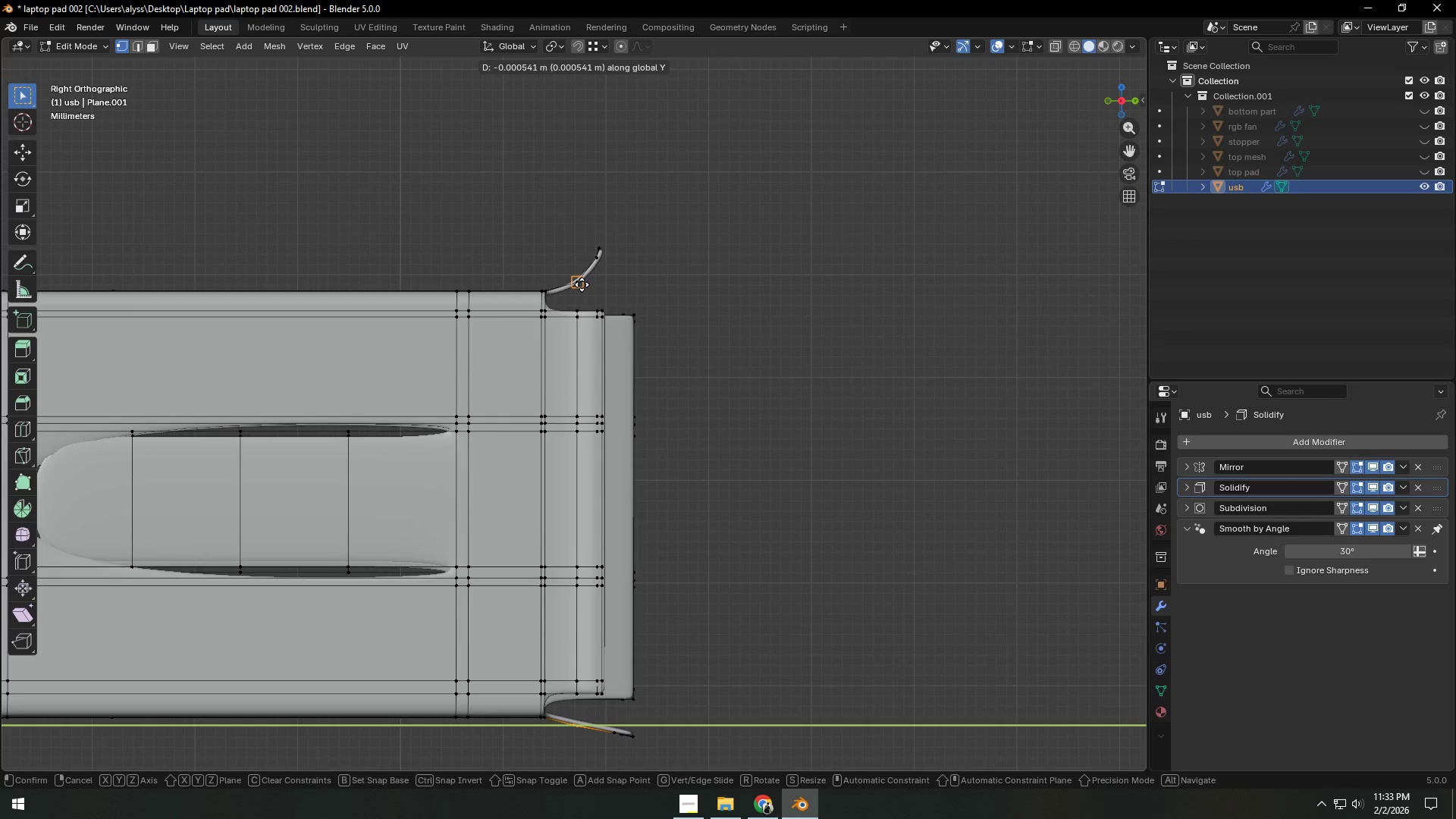 
 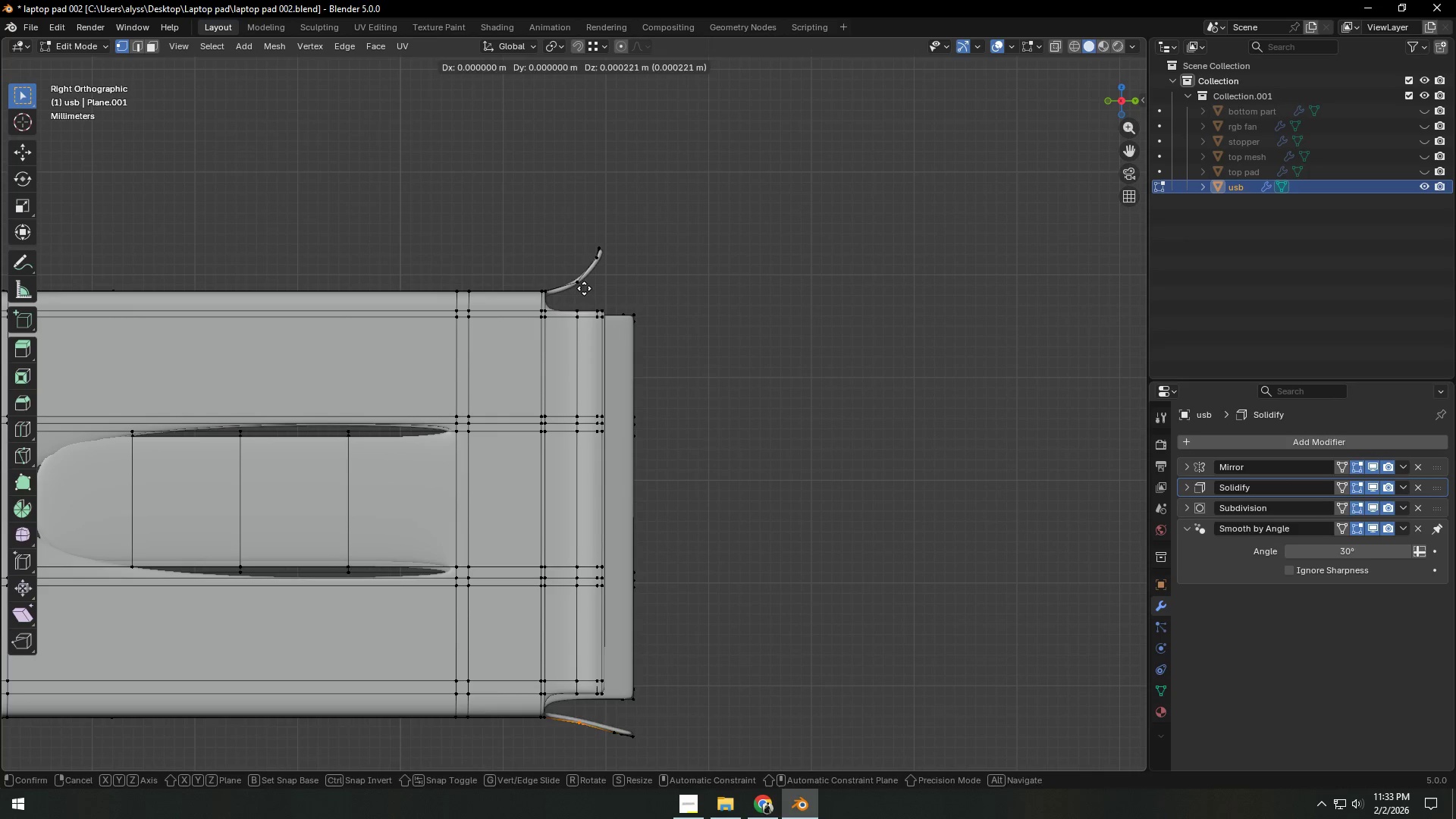 
hold_key(key=ControlLeft, duration=0.94)
left_click([582, 284])
 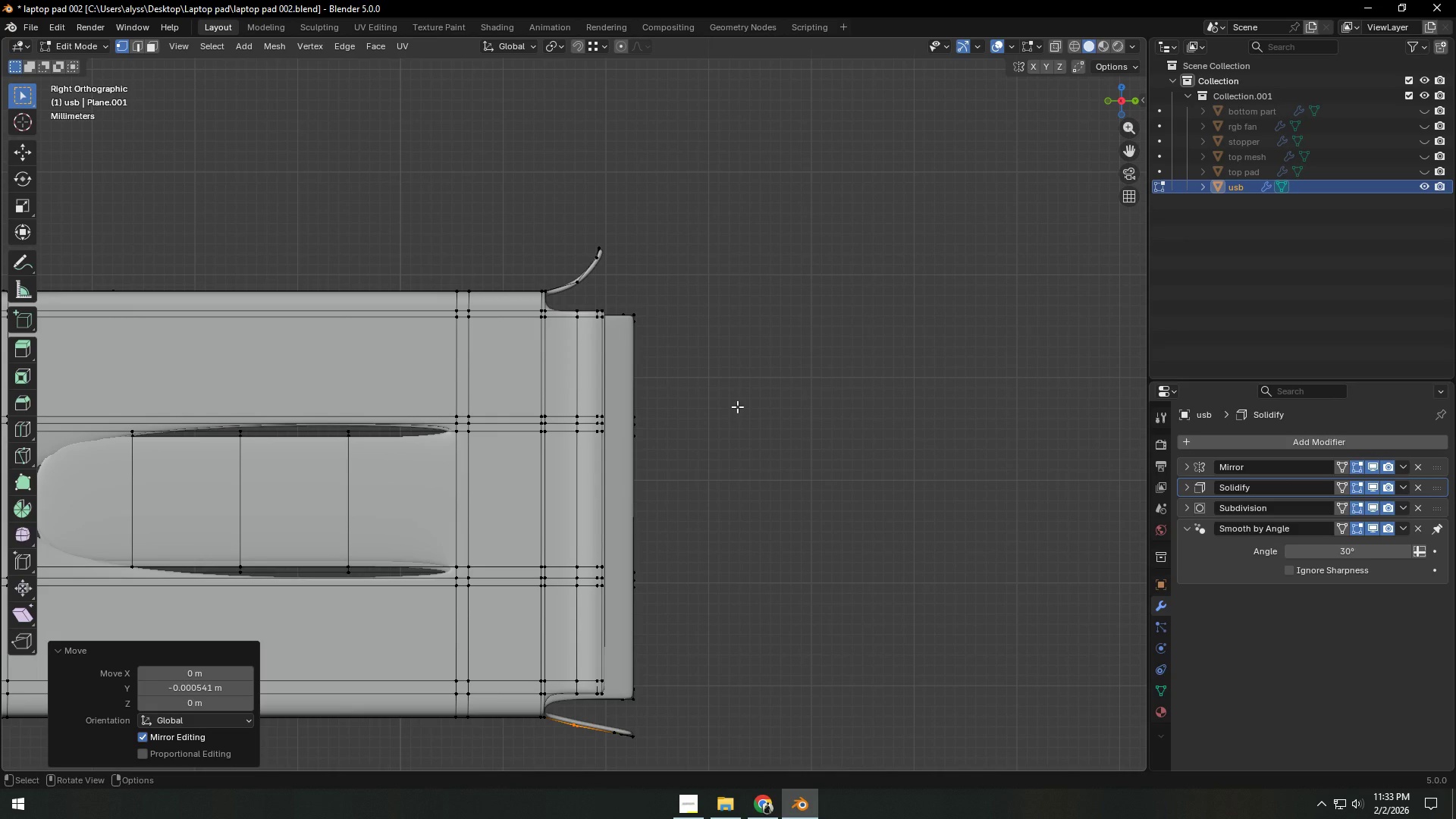 
type(gy)
 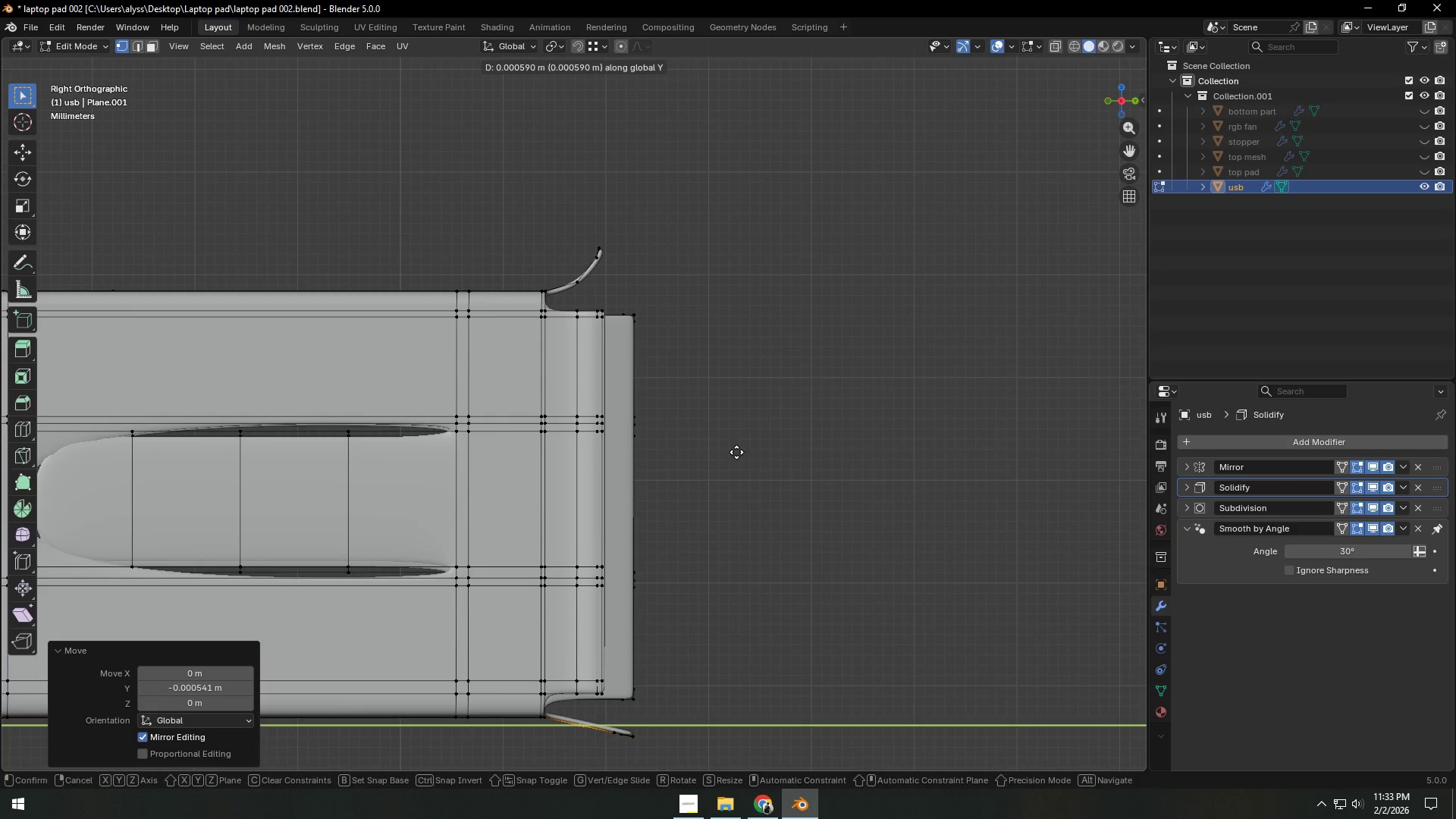 
hold_key(key=ShiftLeft, duration=0.45)
 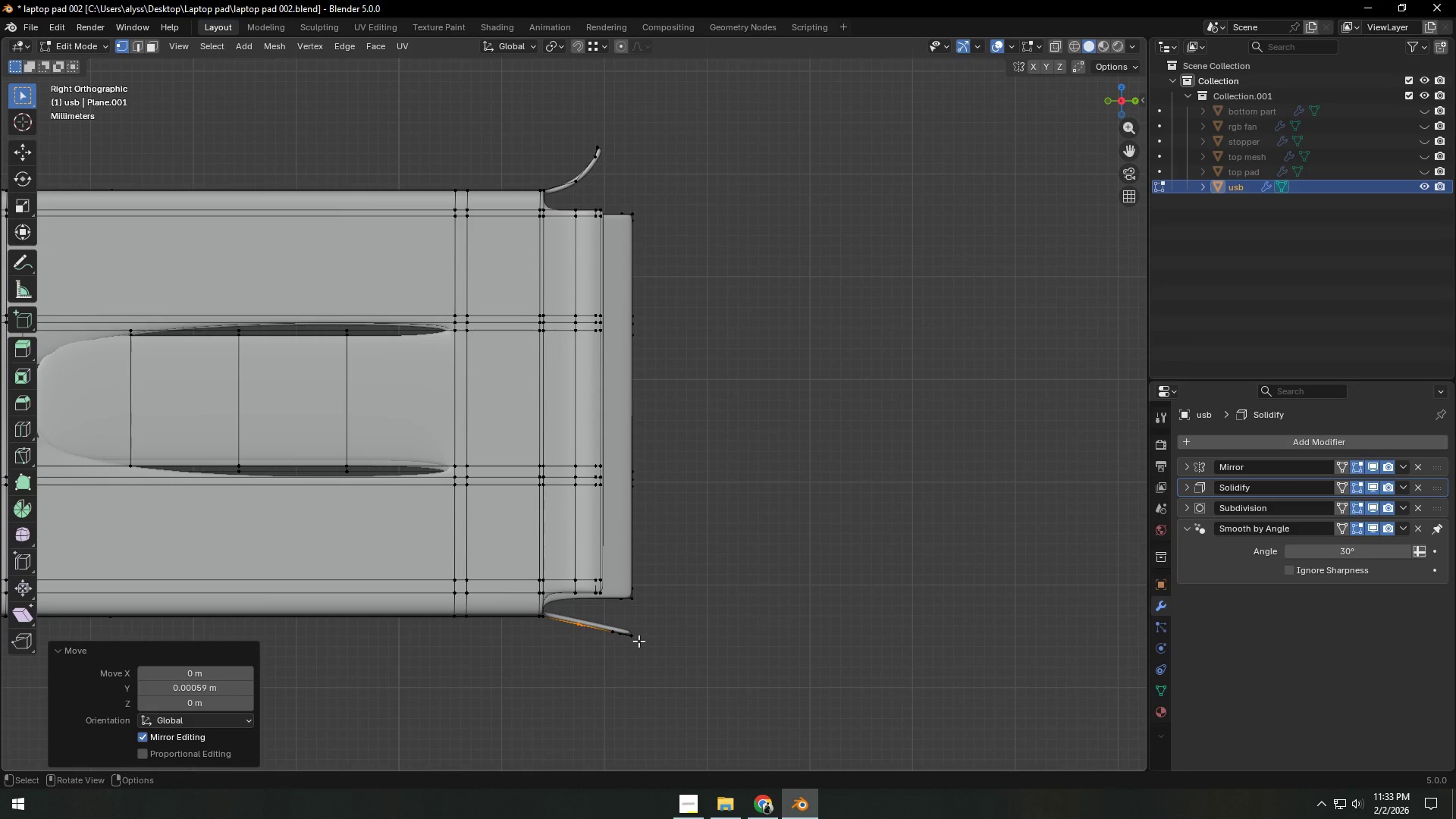 
type(zz)
 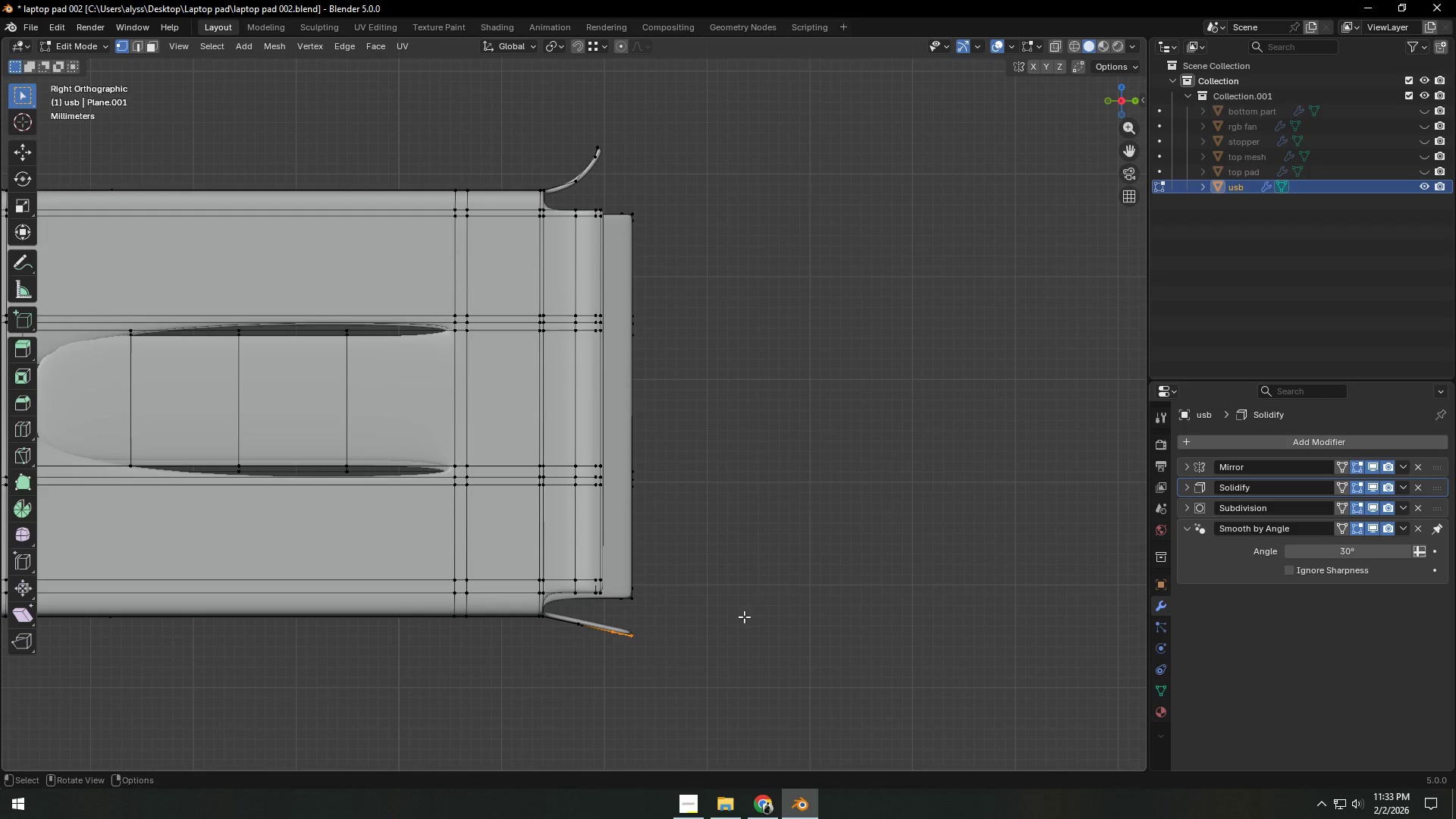 
left_click_drag(start_coordinate=[598, 613], to_coordinate=[664, 657])
 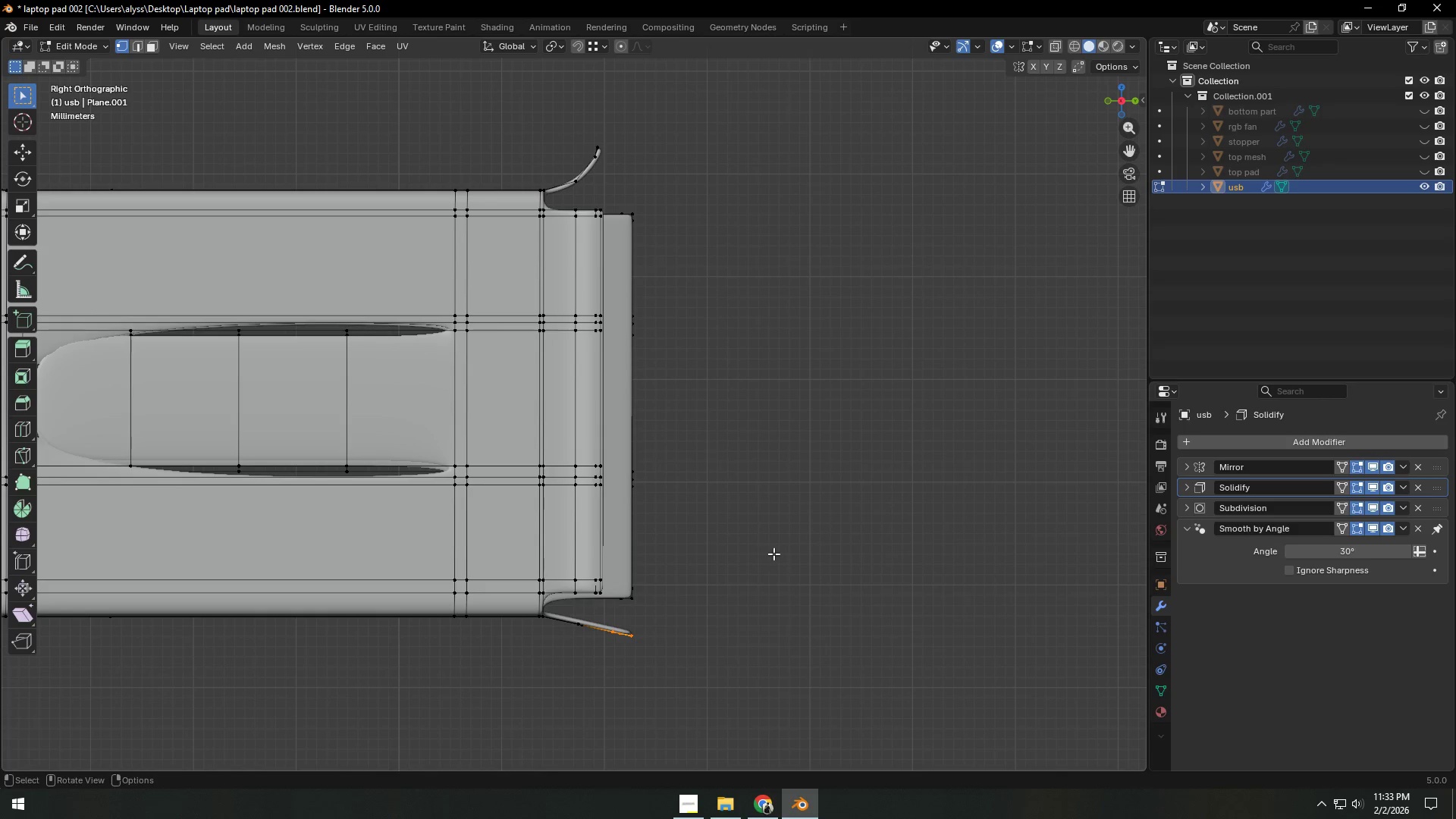 
type(gz)
 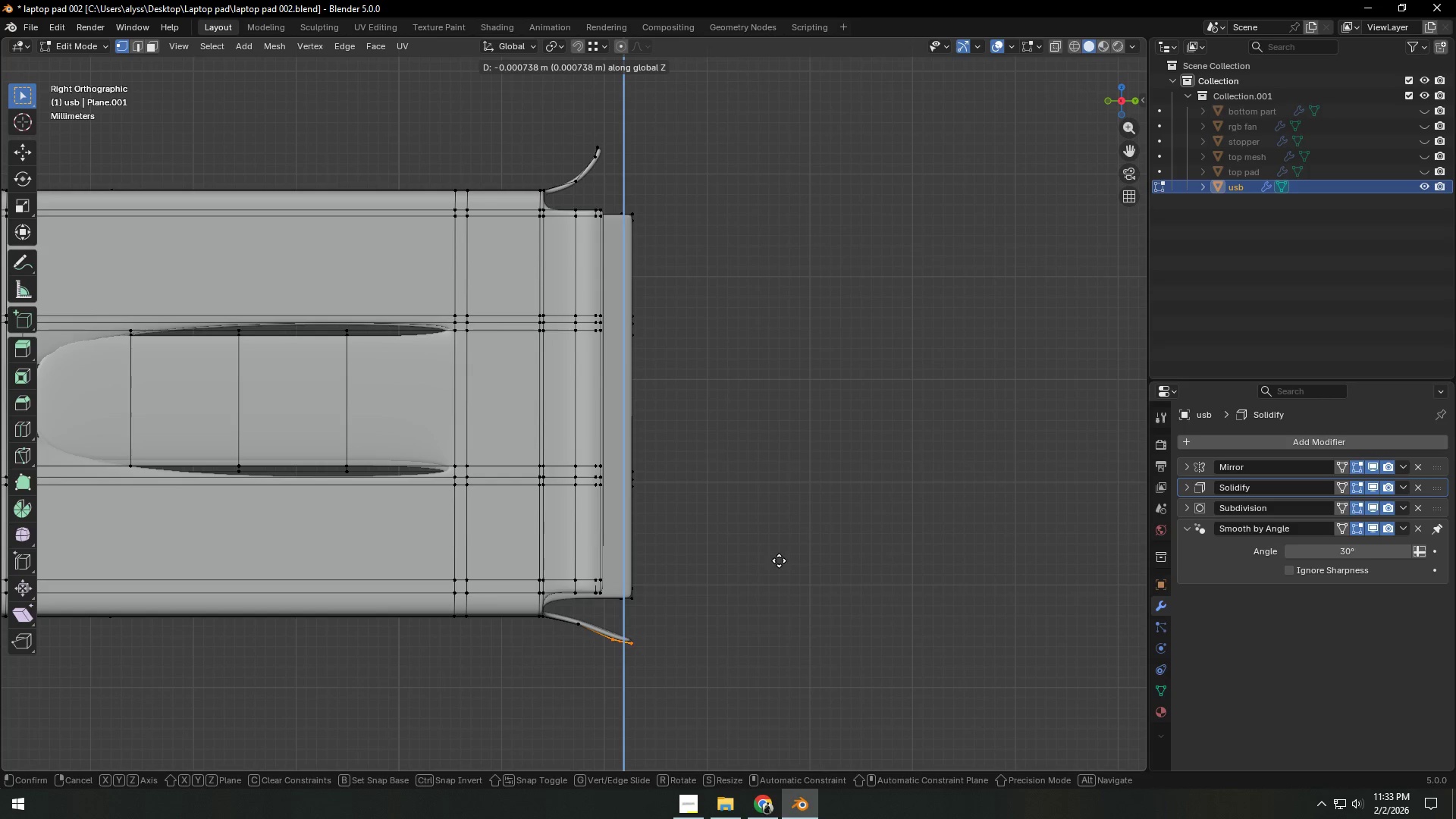 
left_click([779, 560])
 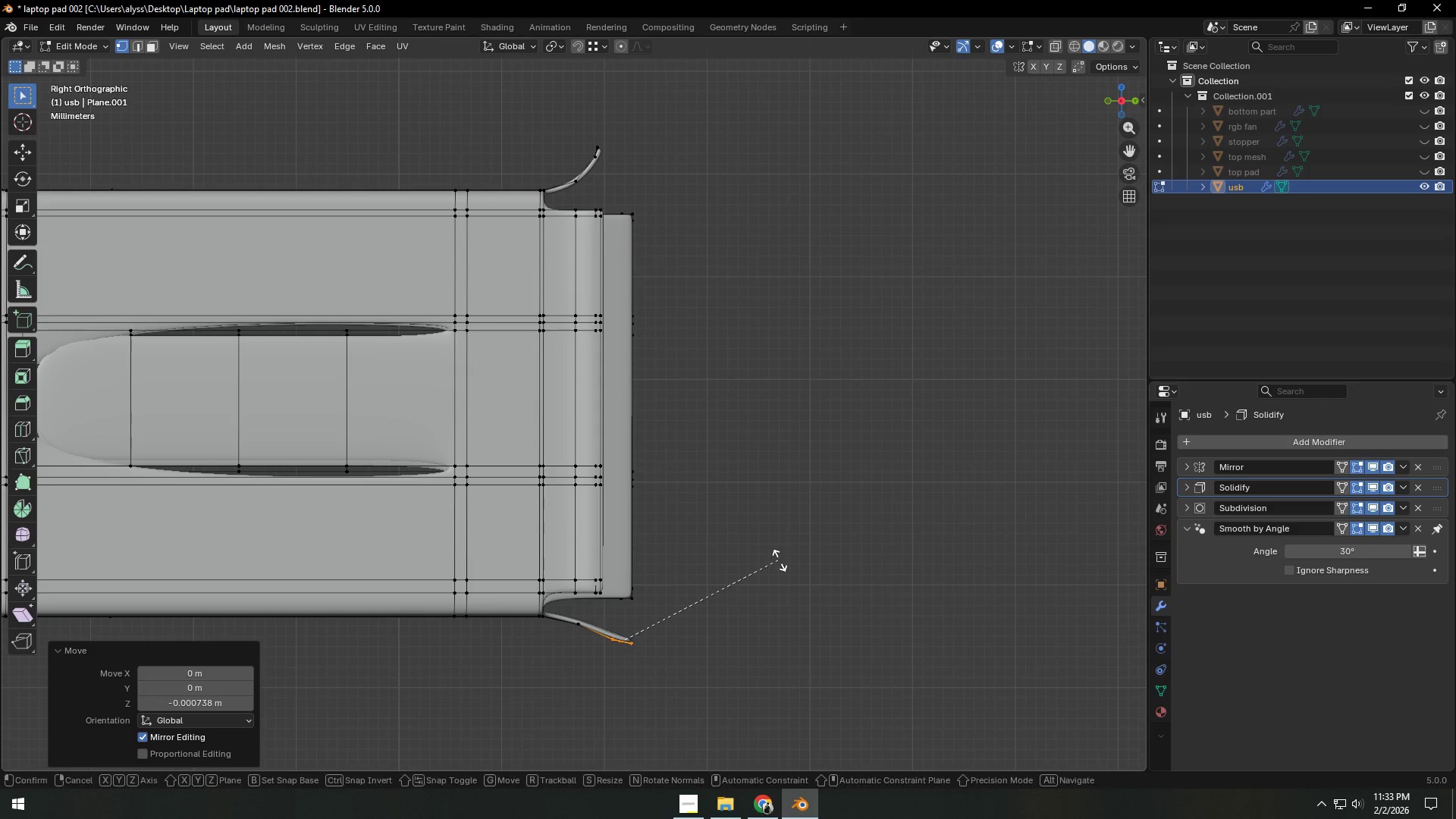 
type(rx)
 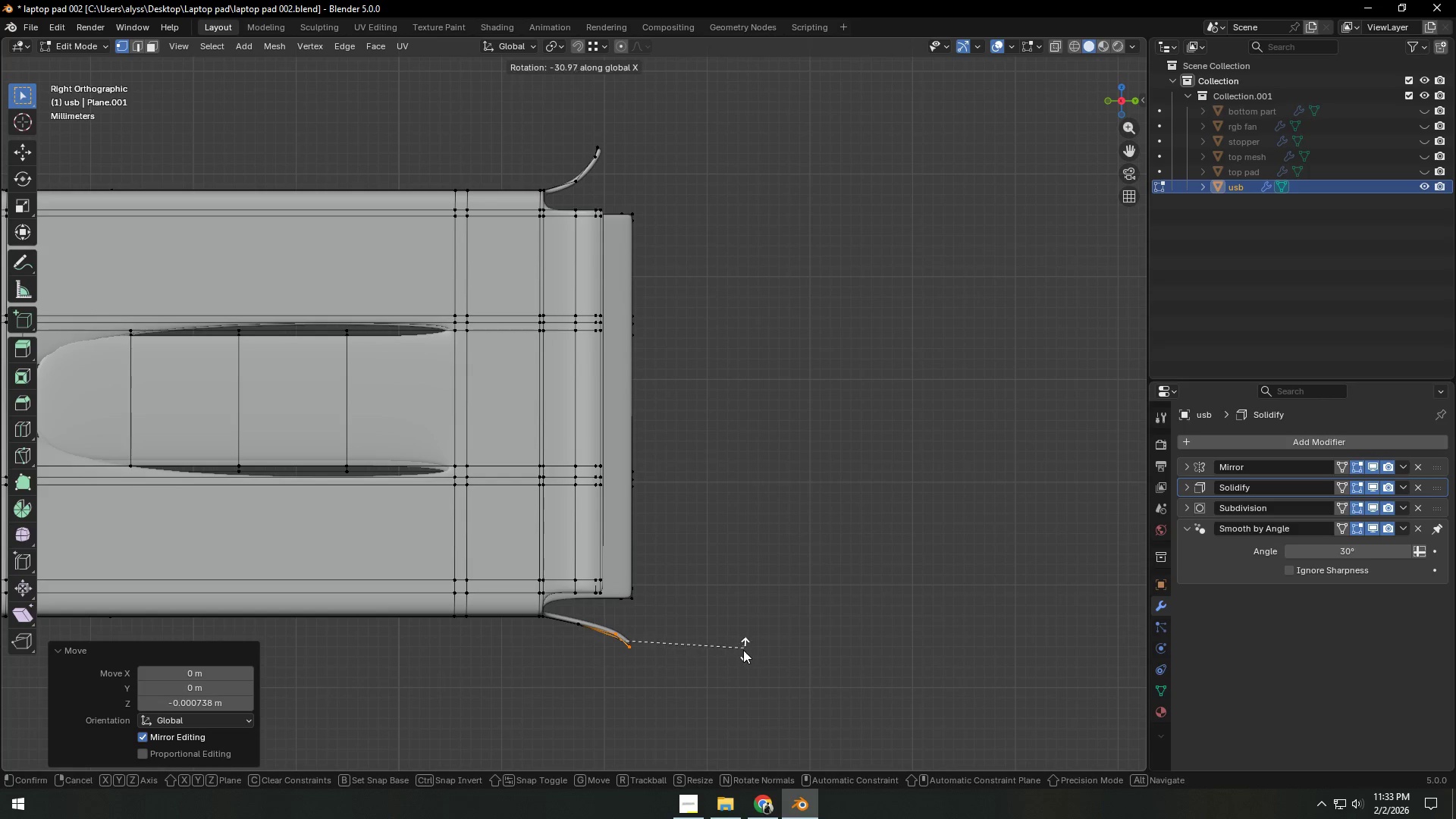 
left_click([739, 657])
 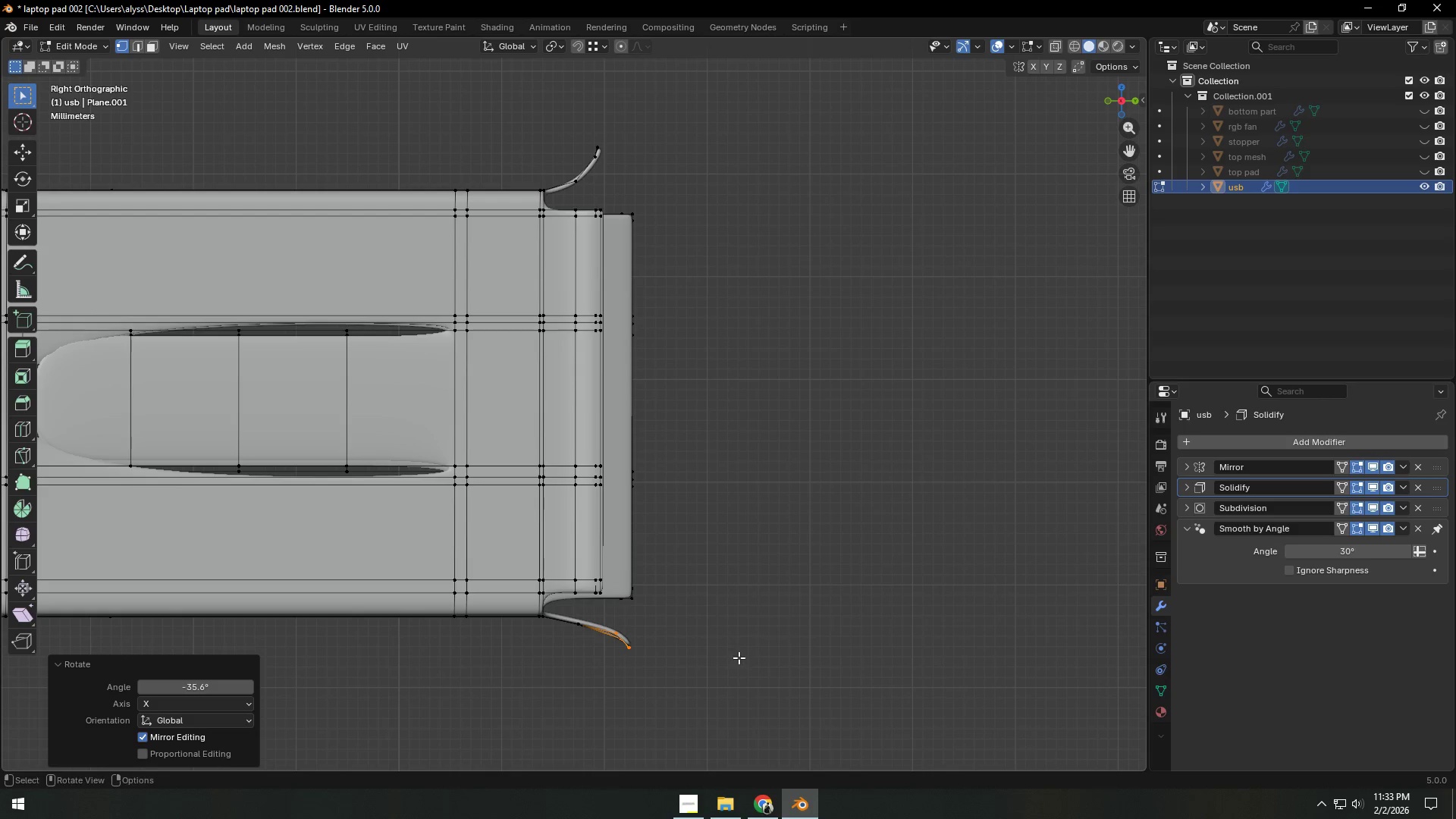 
type(gy)
 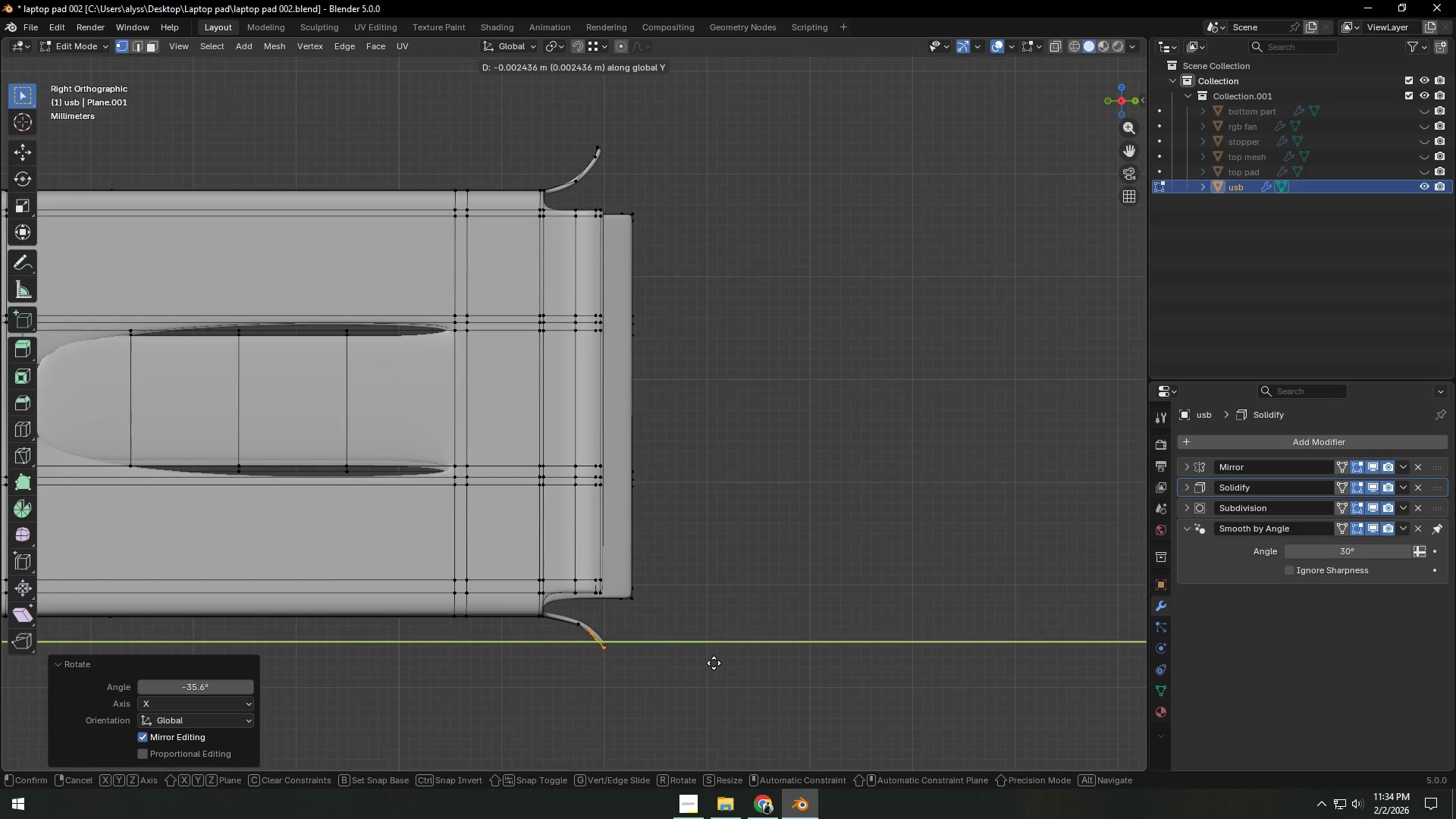 
wait(5.81)
 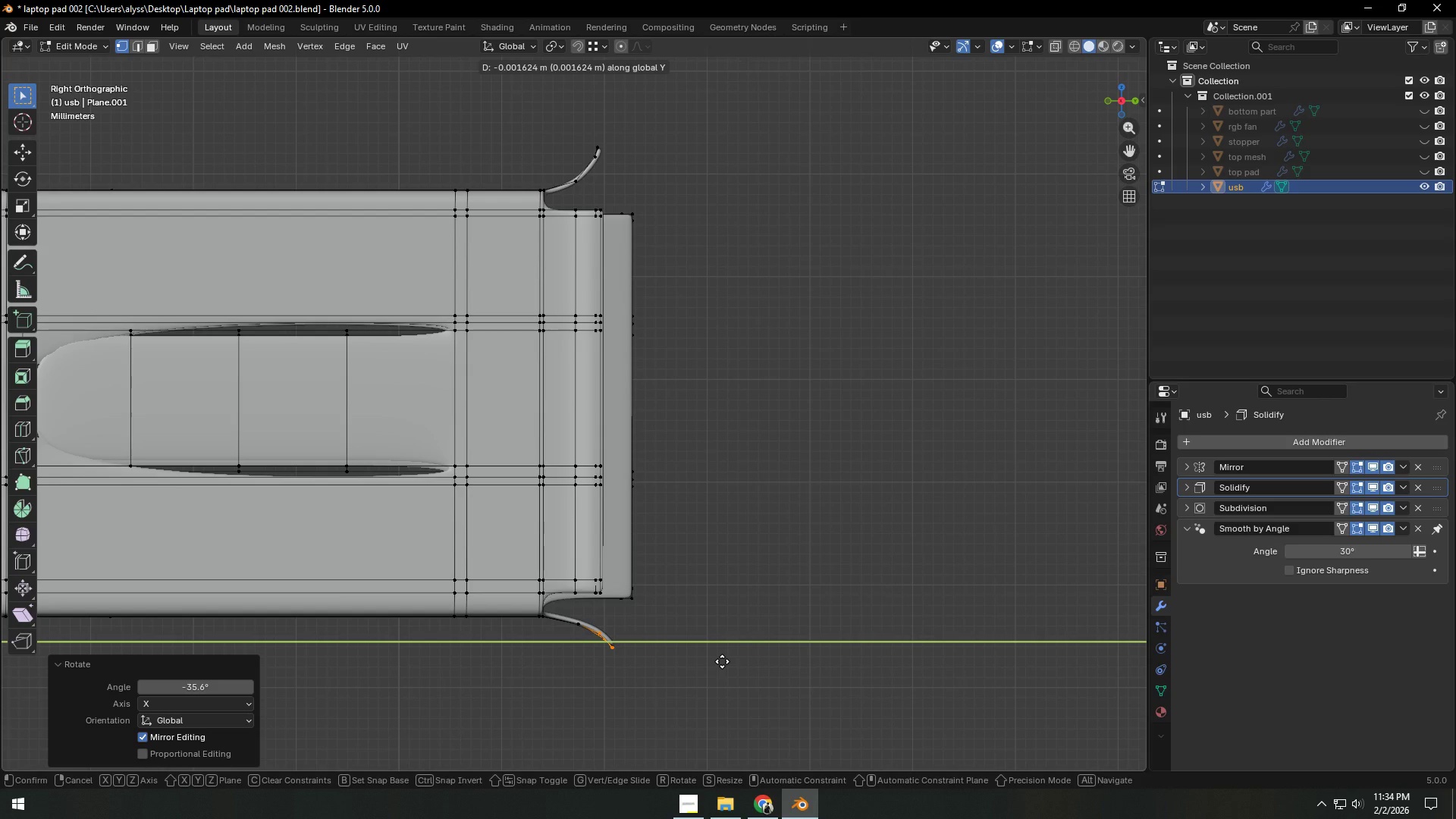 
left_click([714, 663])
 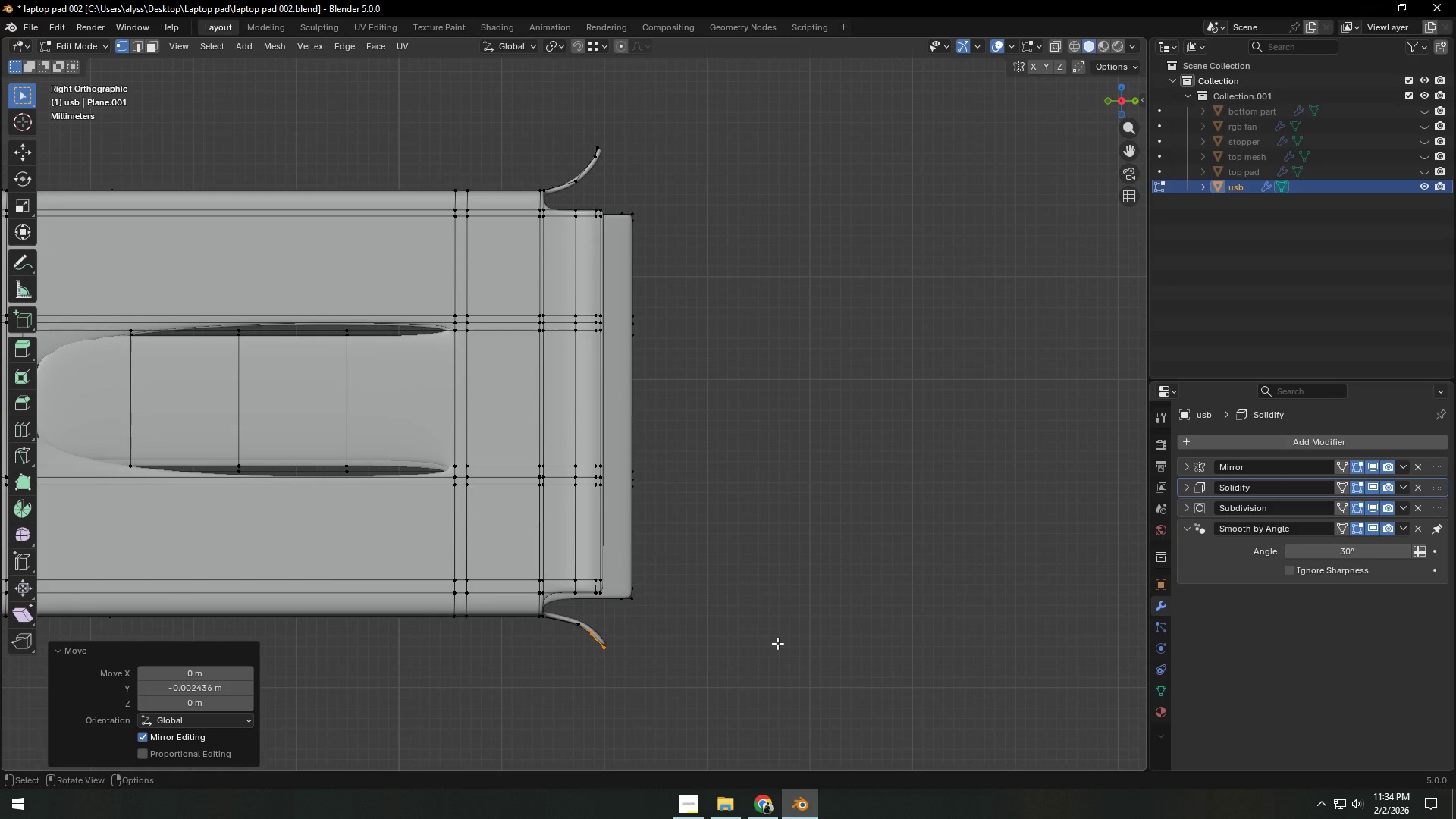 
left_click([777, 643])
 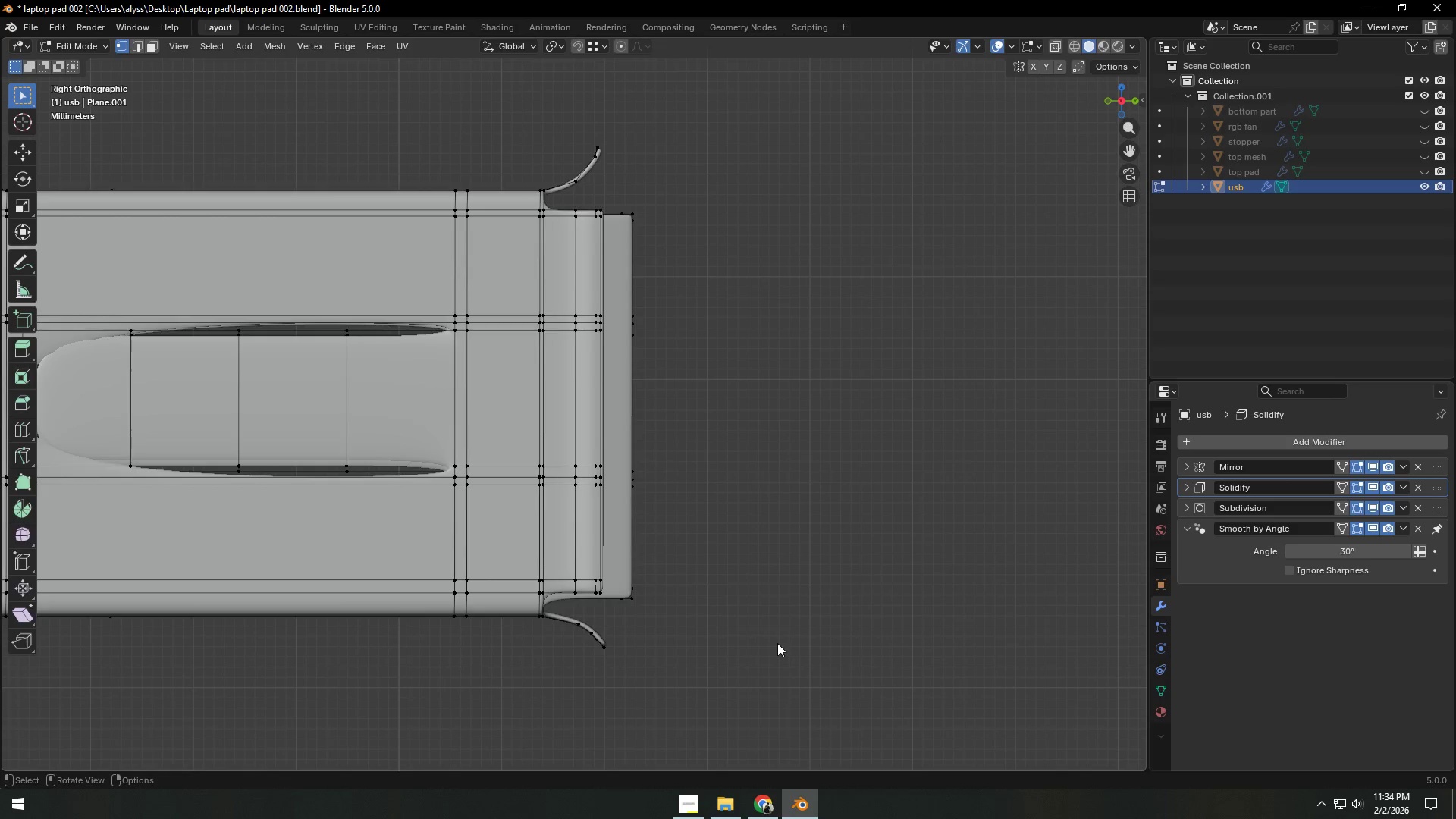 
key(Tab)
 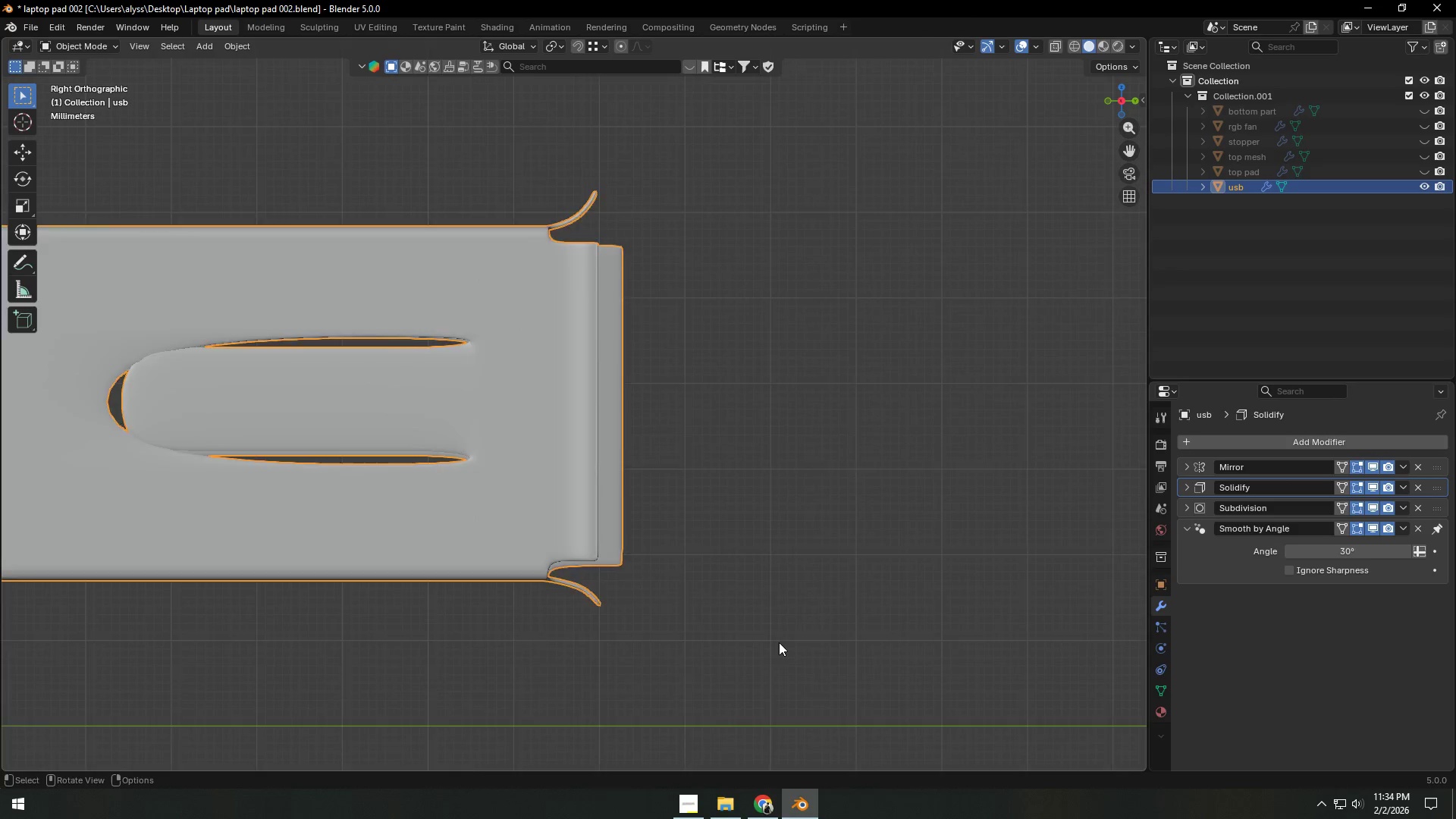 
scroll: coordinate [783, 643], scroll_direction: down, amount: 6.0
 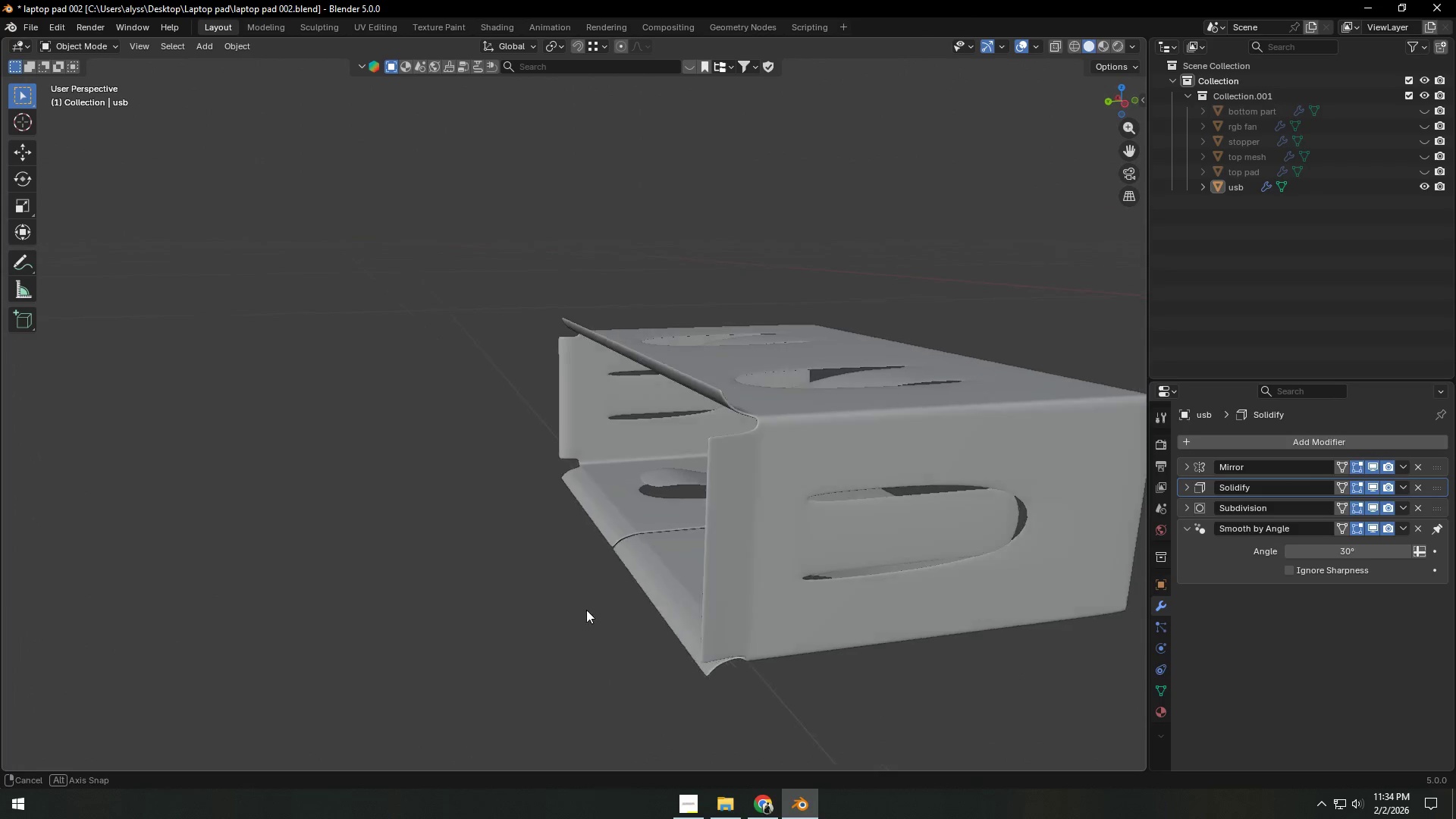 
left_click([682, 566])
 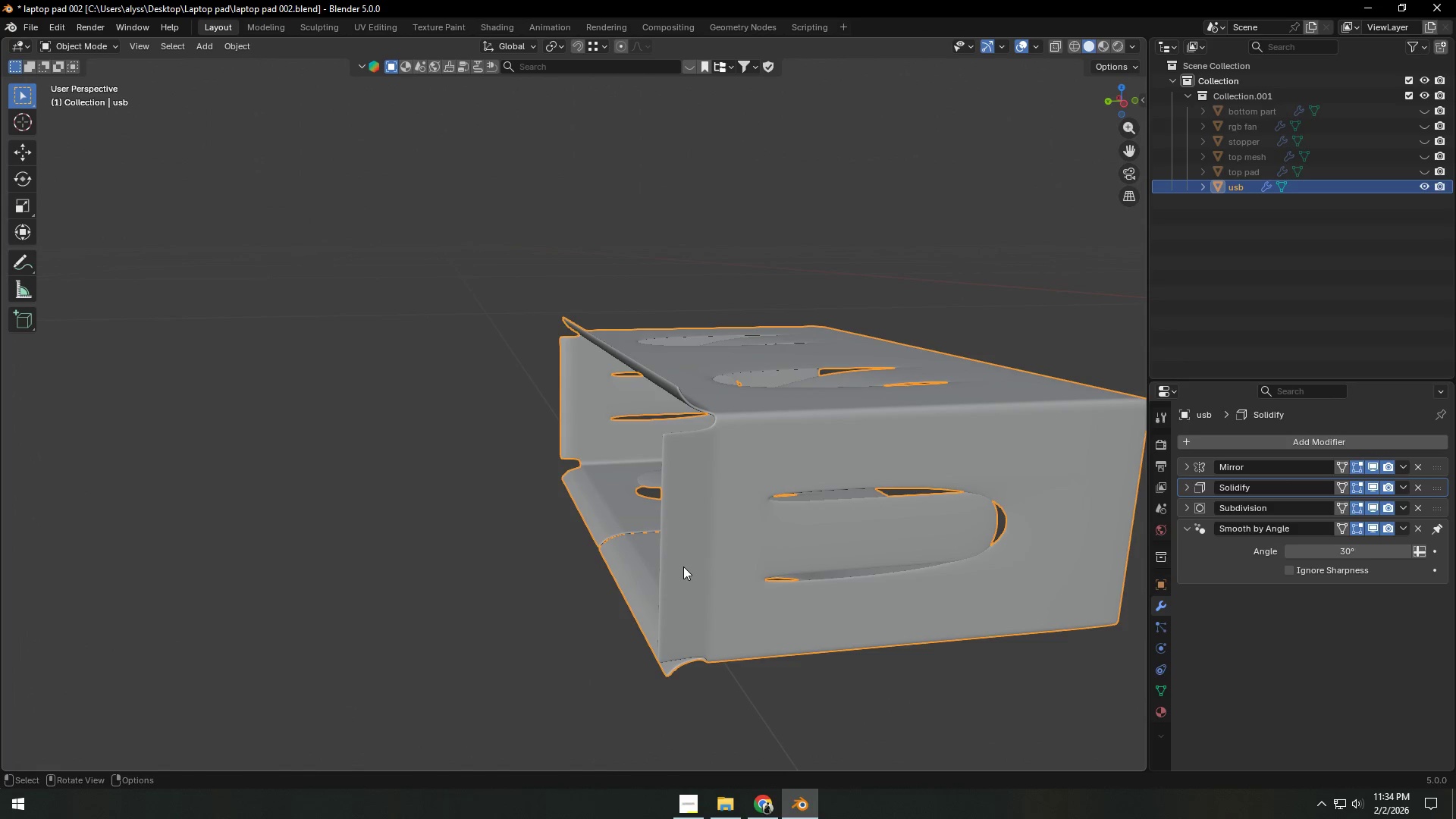 
key(Tab)
 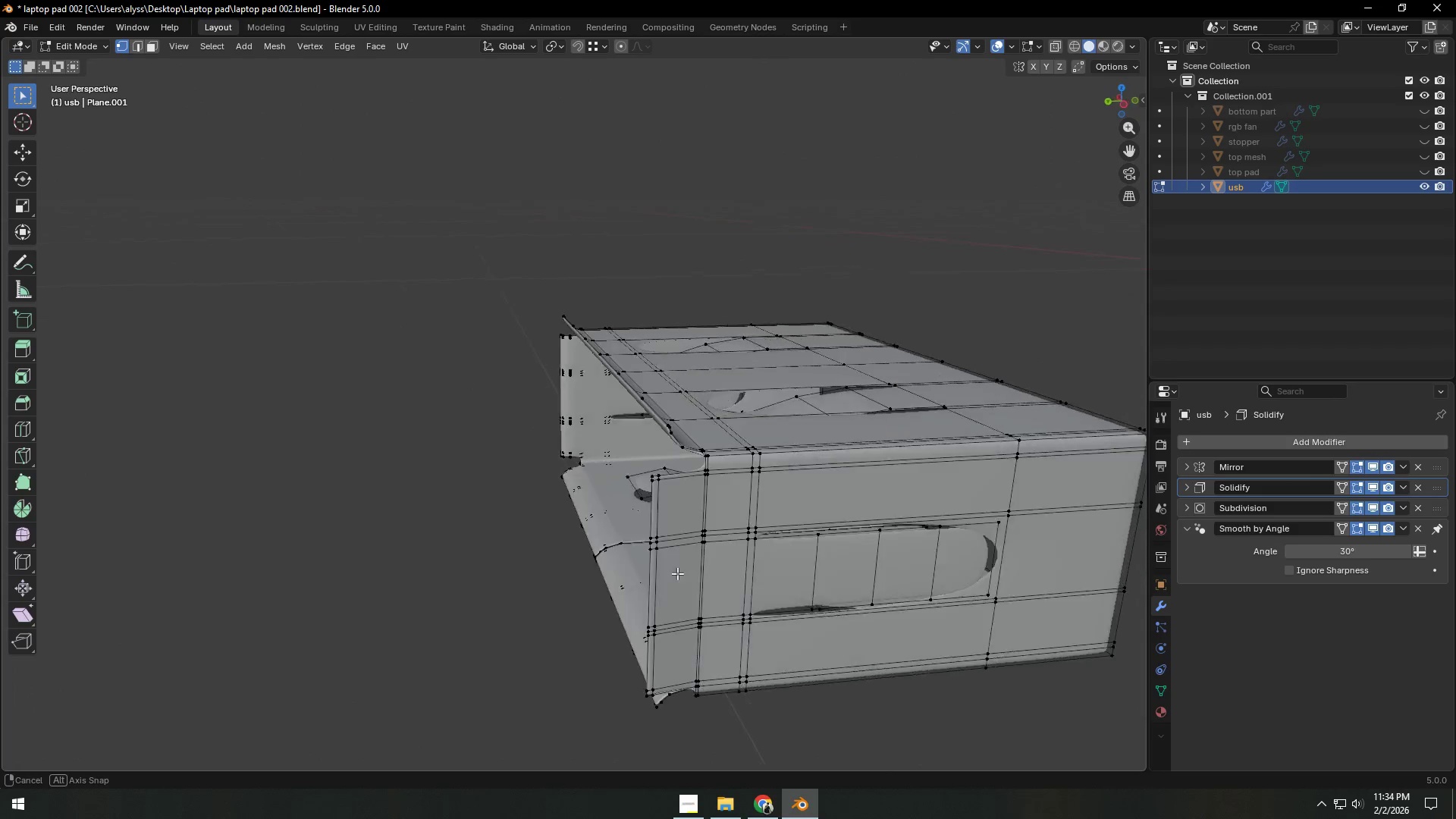 
key(Control+ControlLeft)
 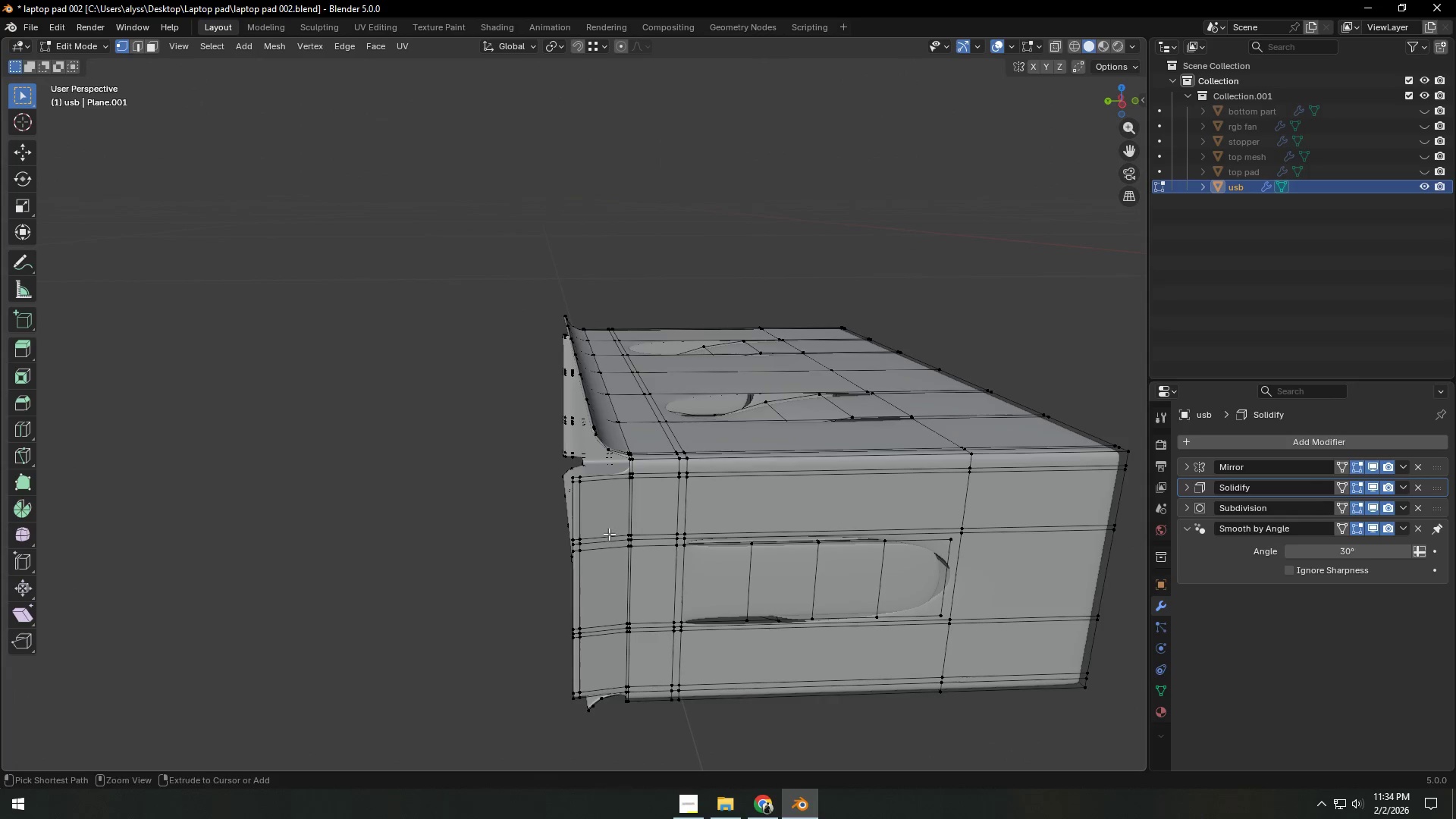 
key(Control+R)
 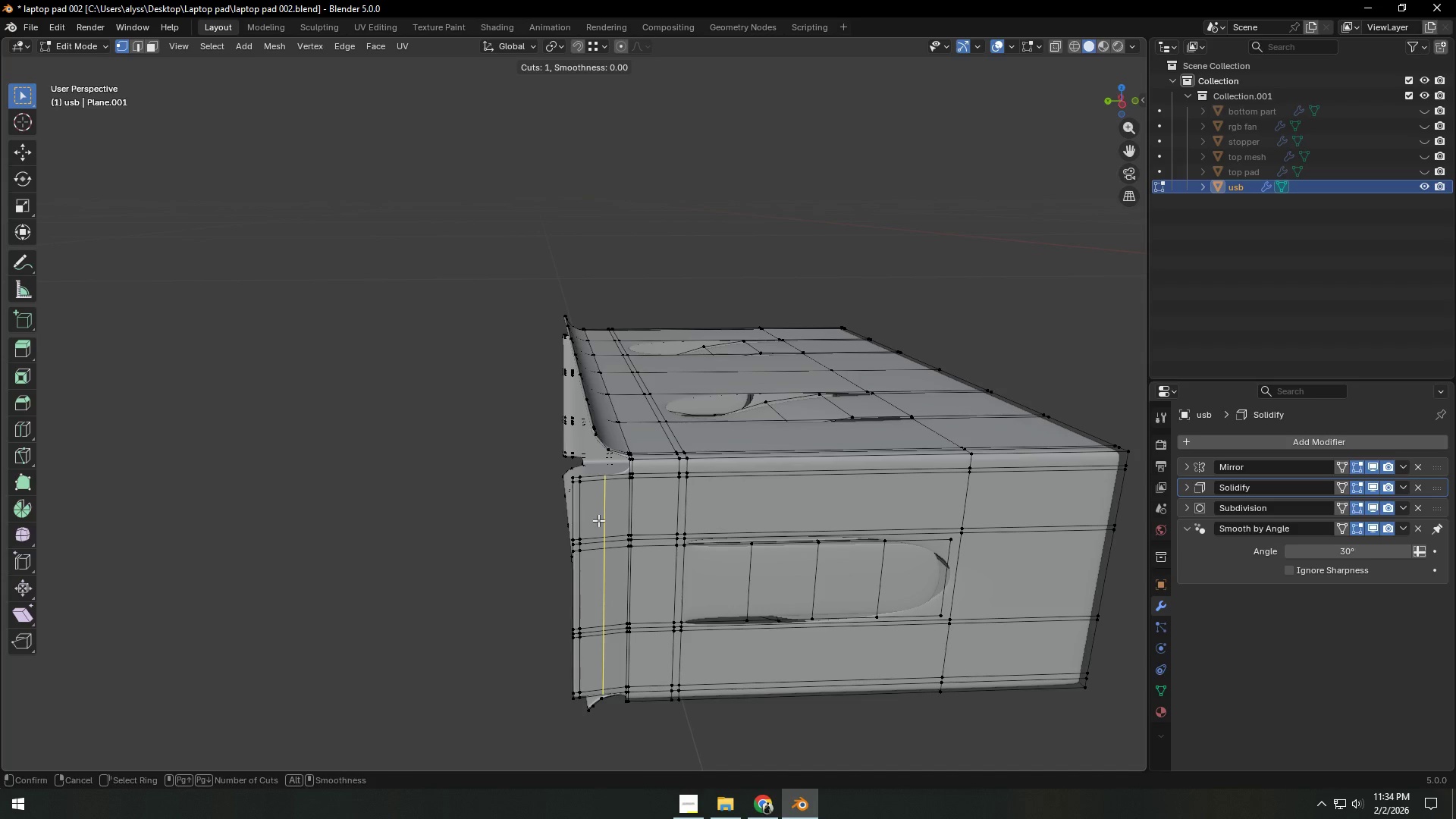 
left_click([598, 520])
 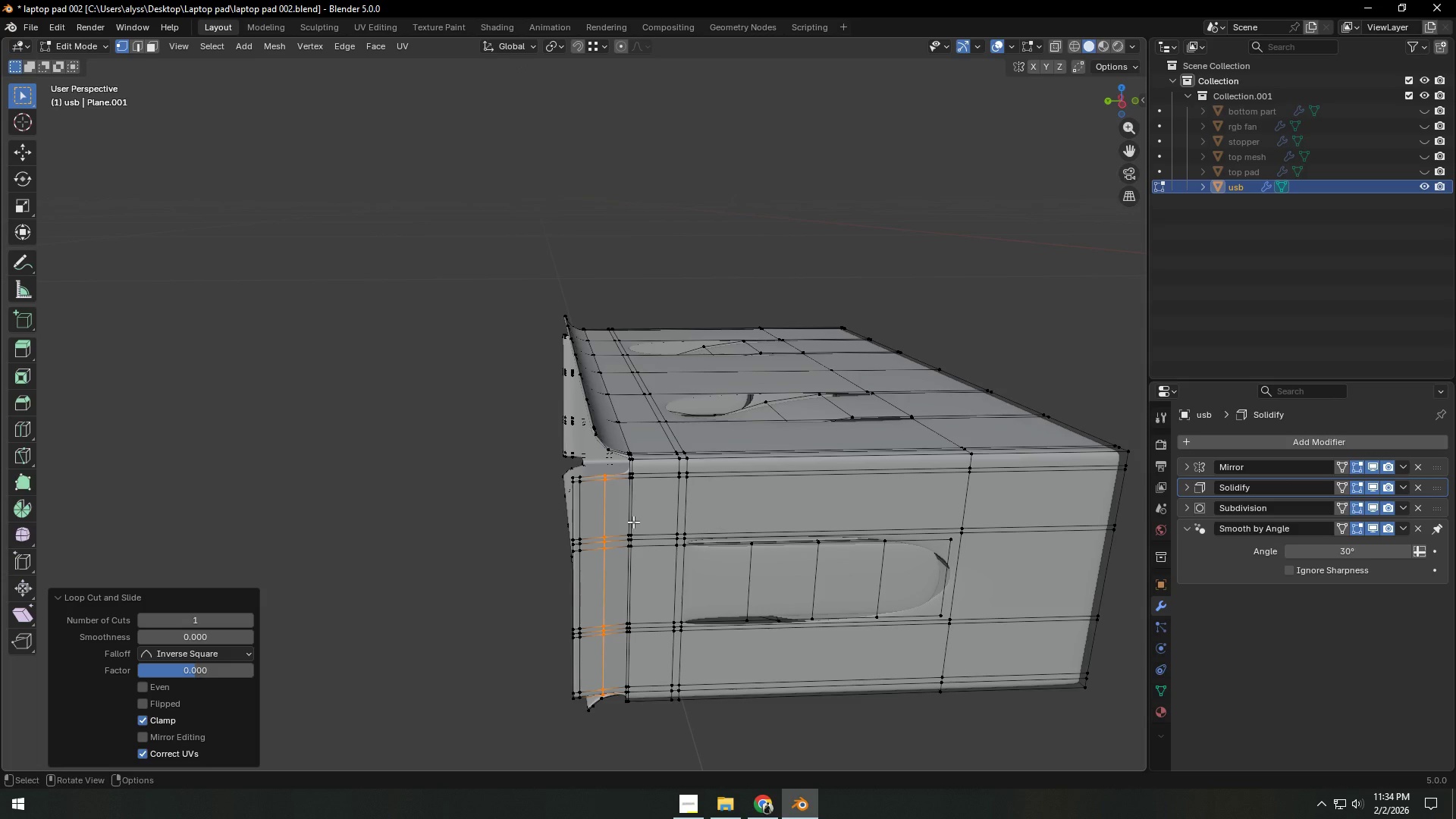 
right_click([598, 520])
 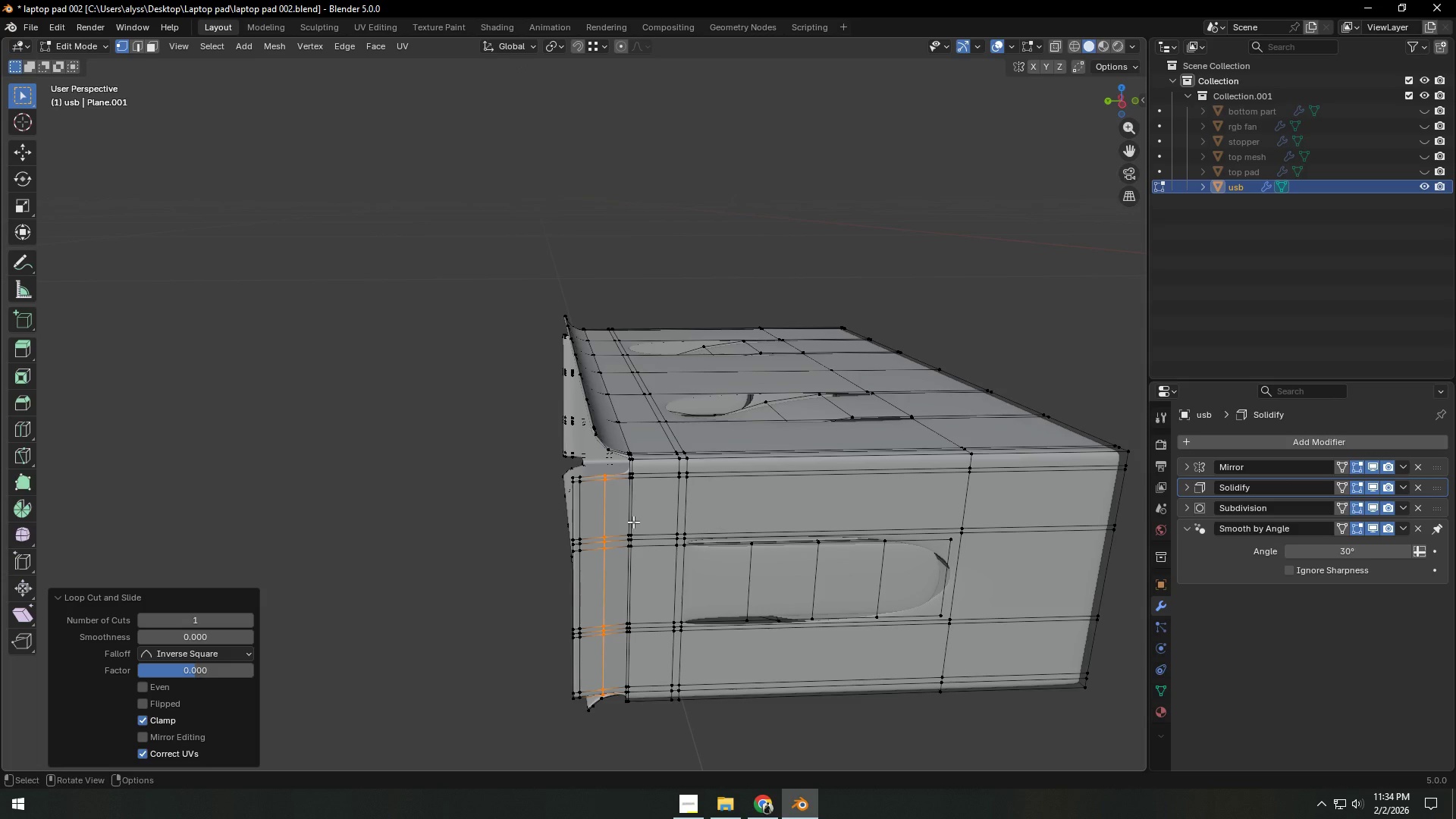 
type(gg)
 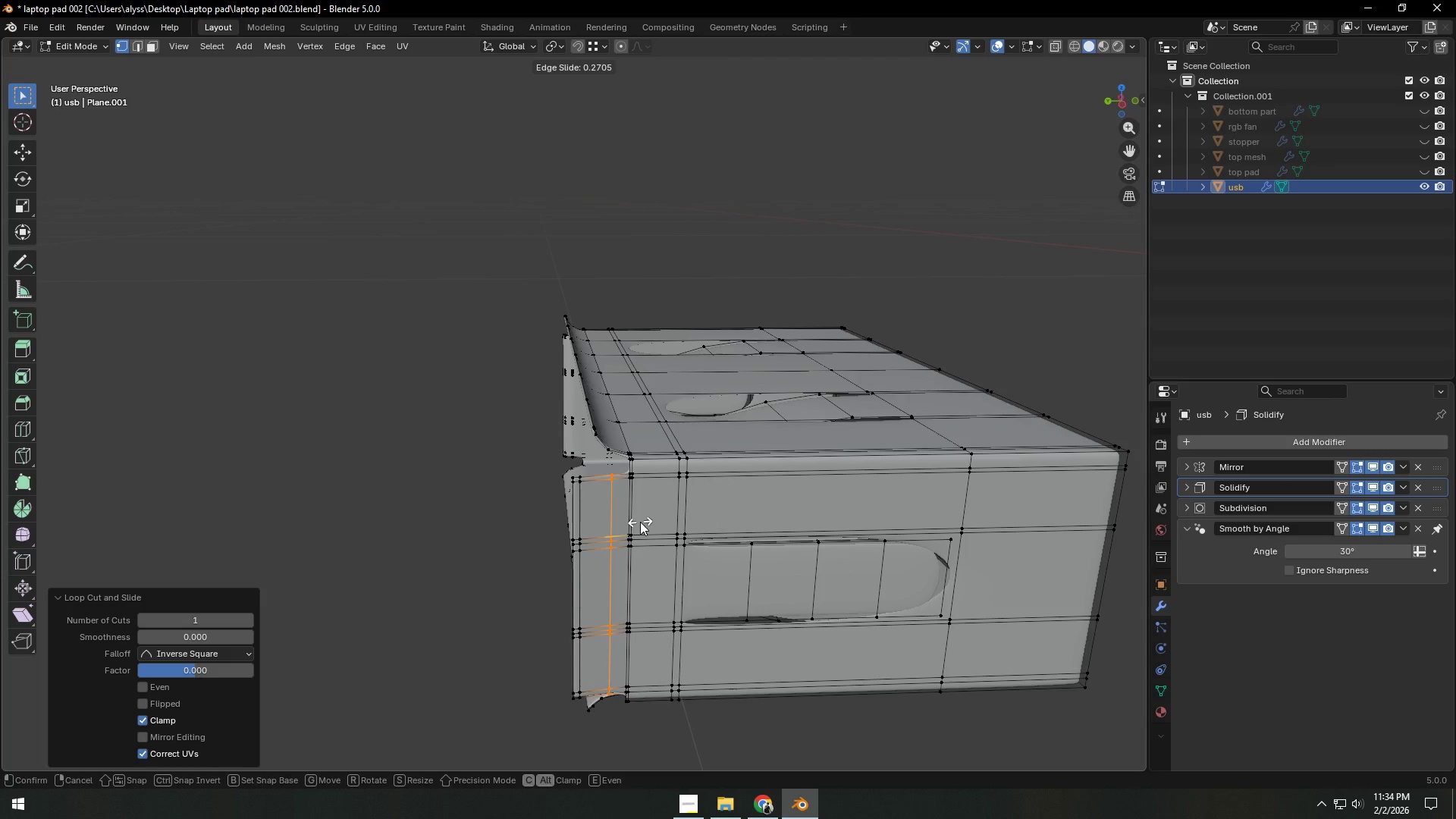 
left_click([640, 522])
 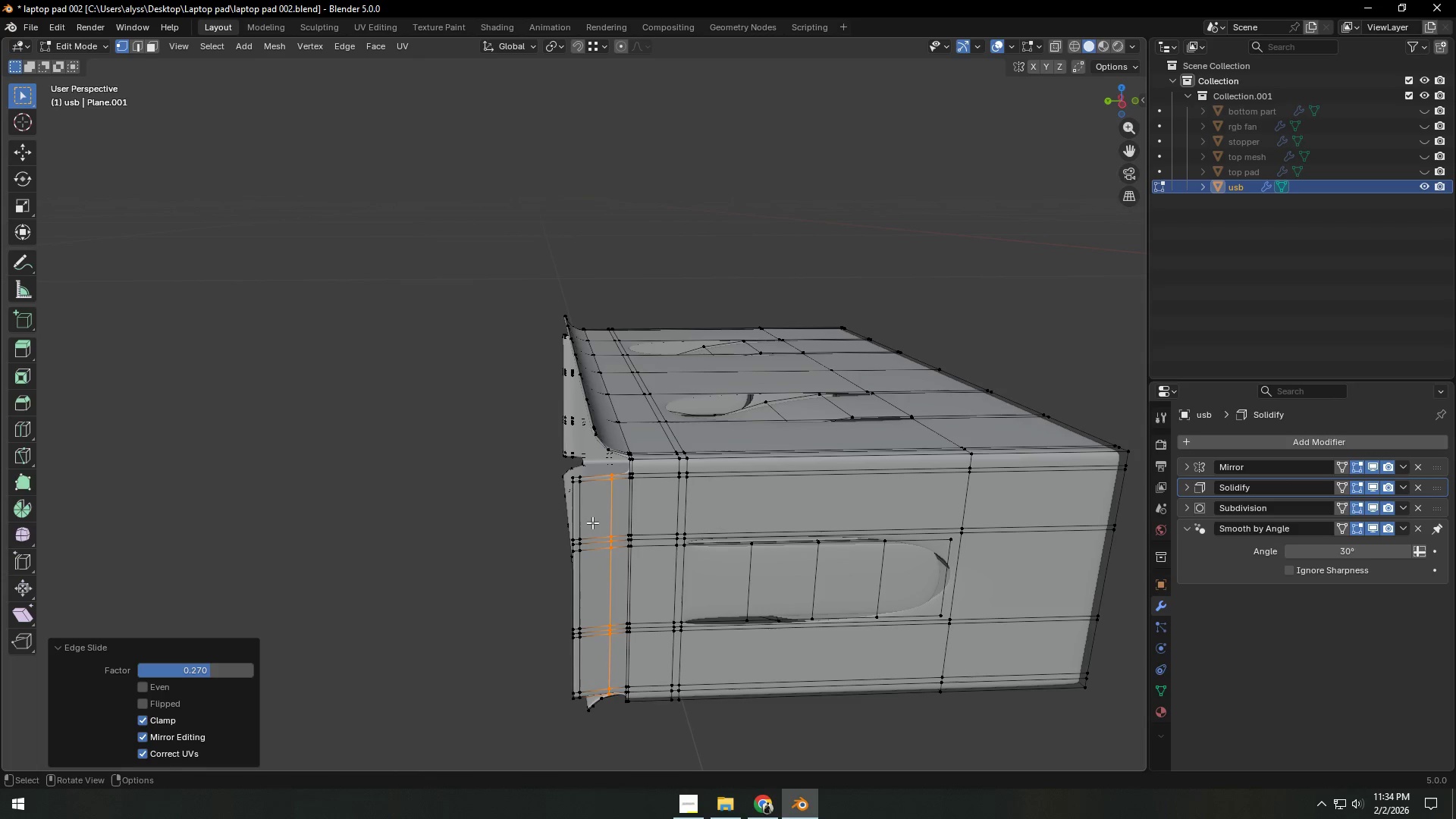 
key(3)
 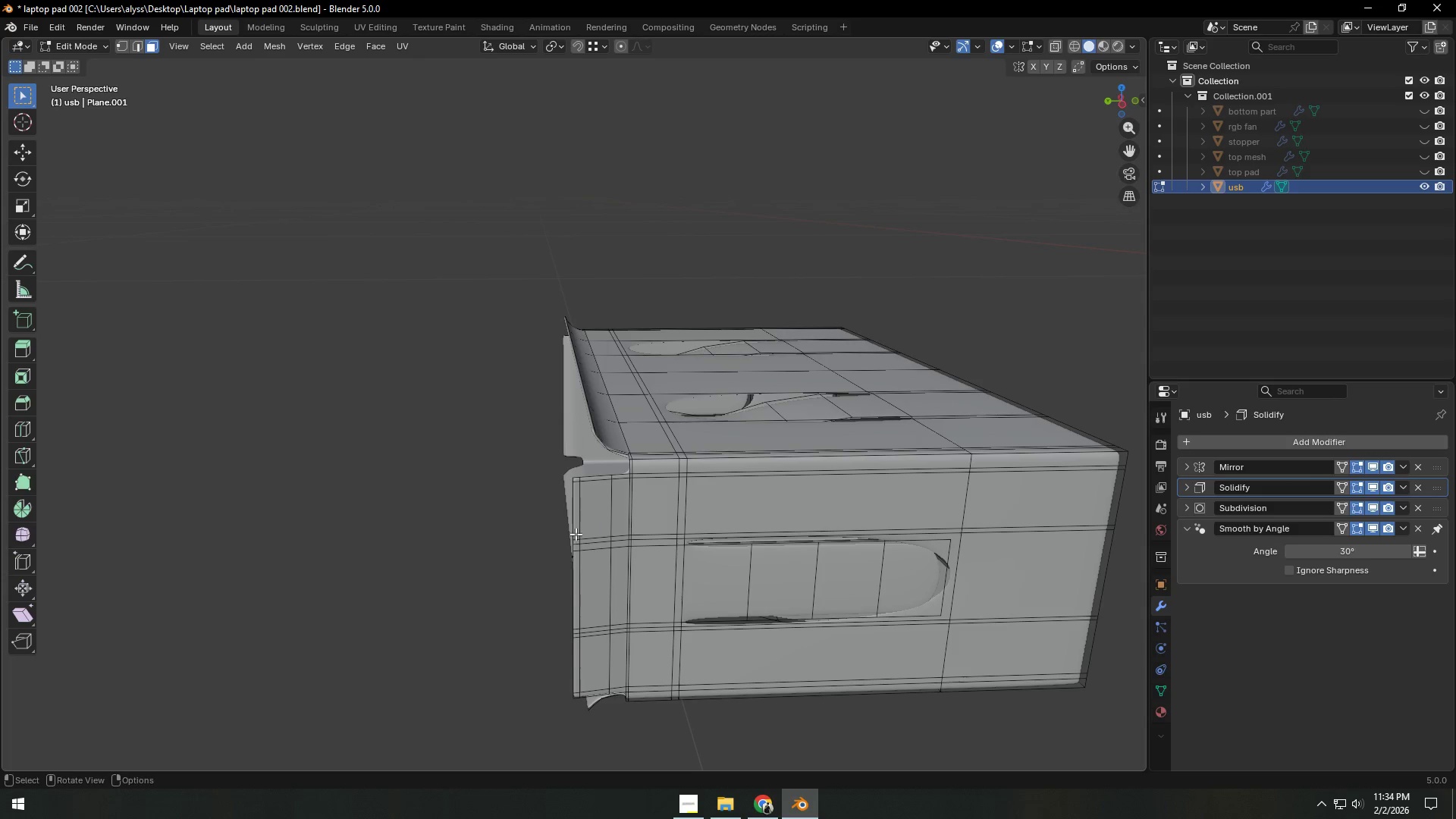 
hold_key(key=AltLeft, duration=1.53)
left_click([576, 534])
 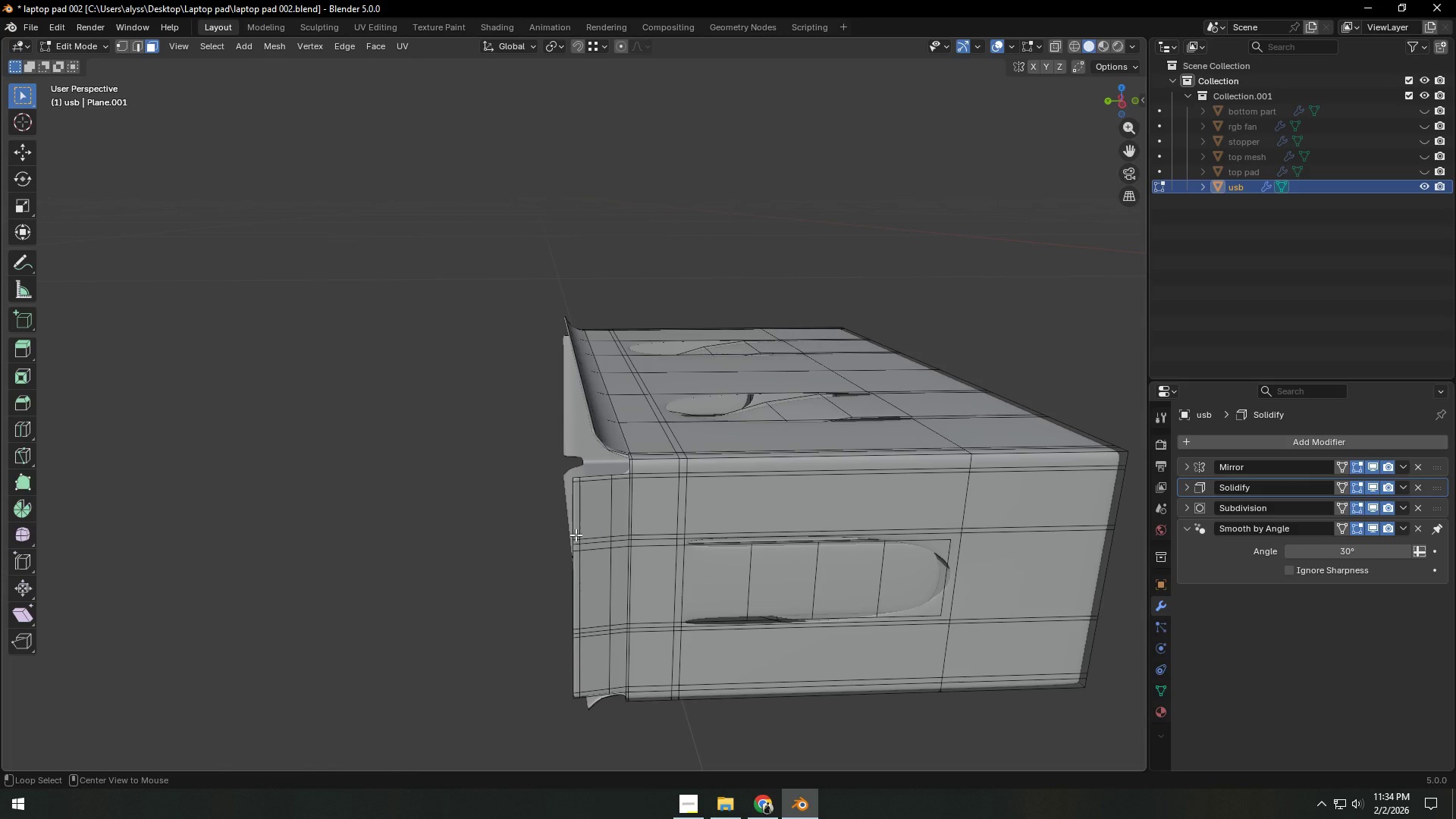 
left_click([576, 535])